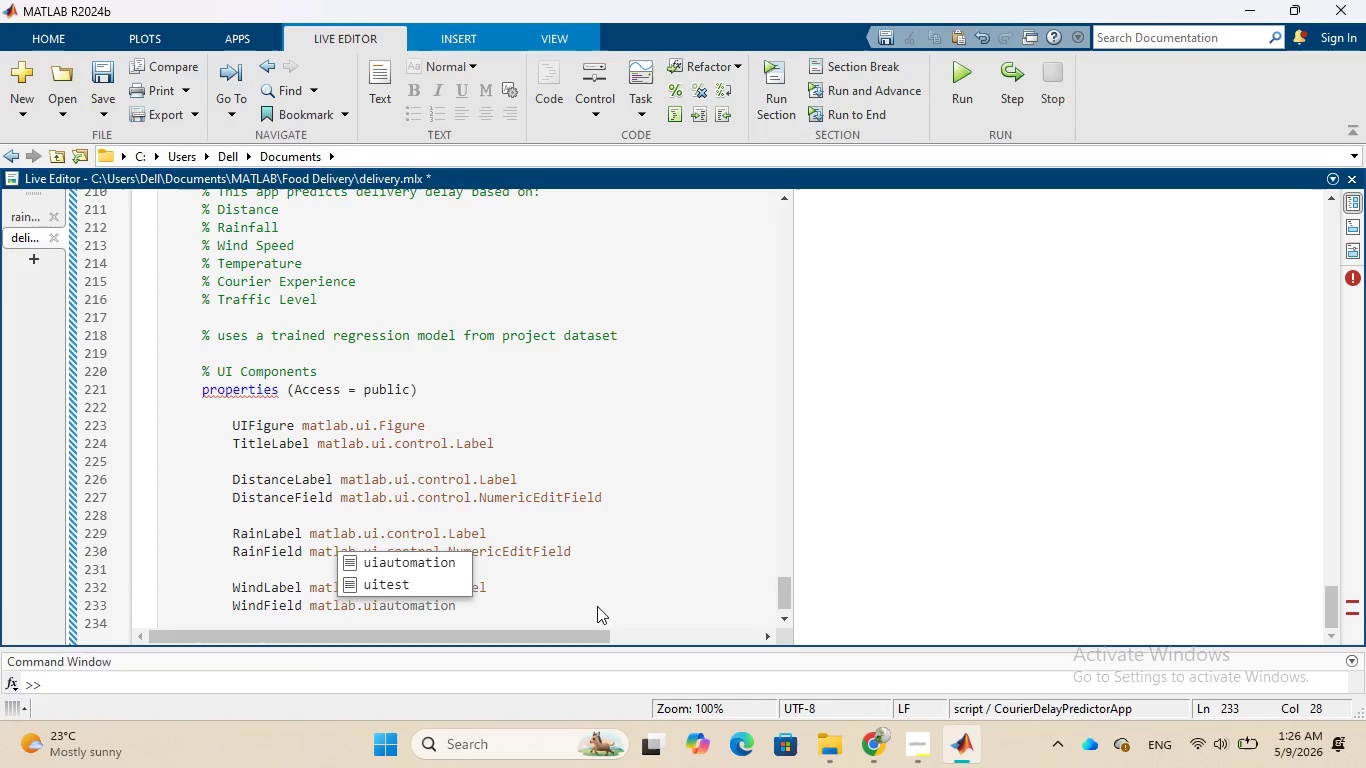 
key(Period)
 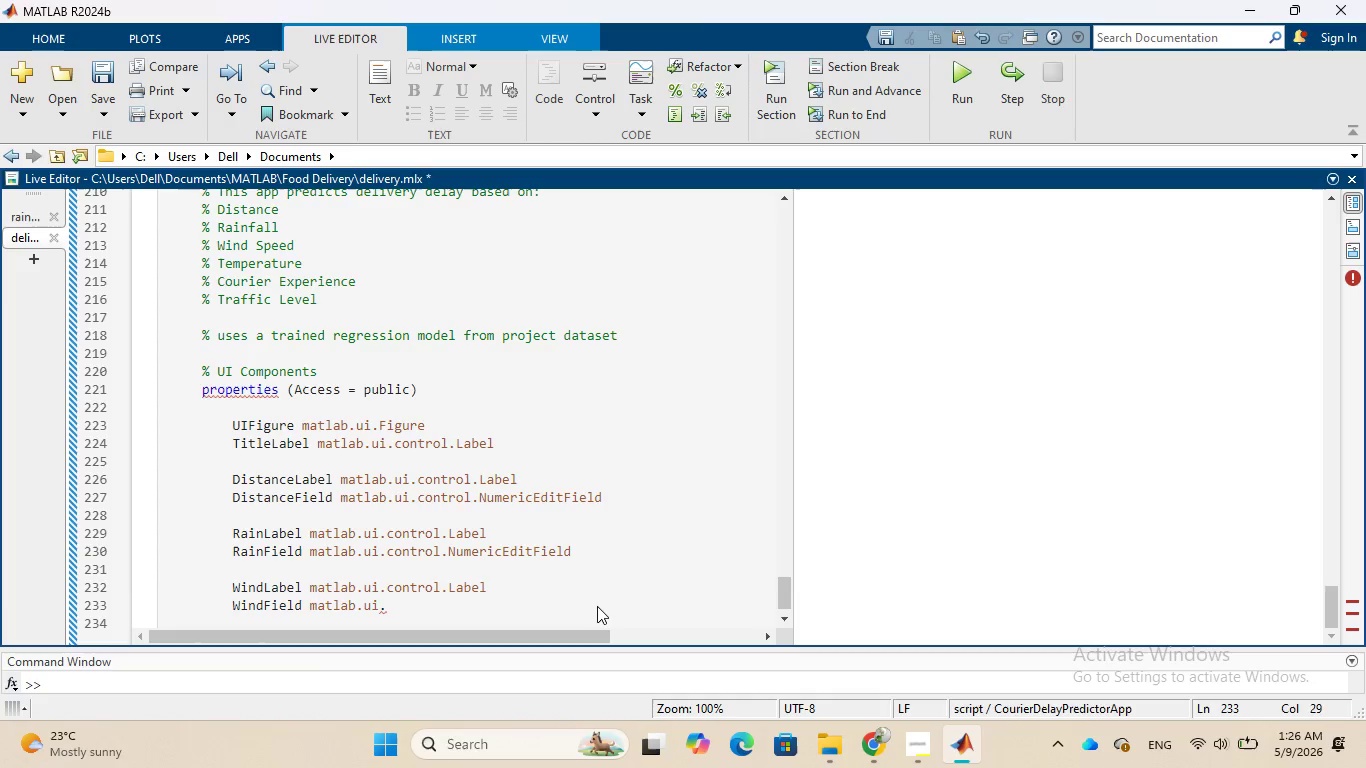 
type(control)
 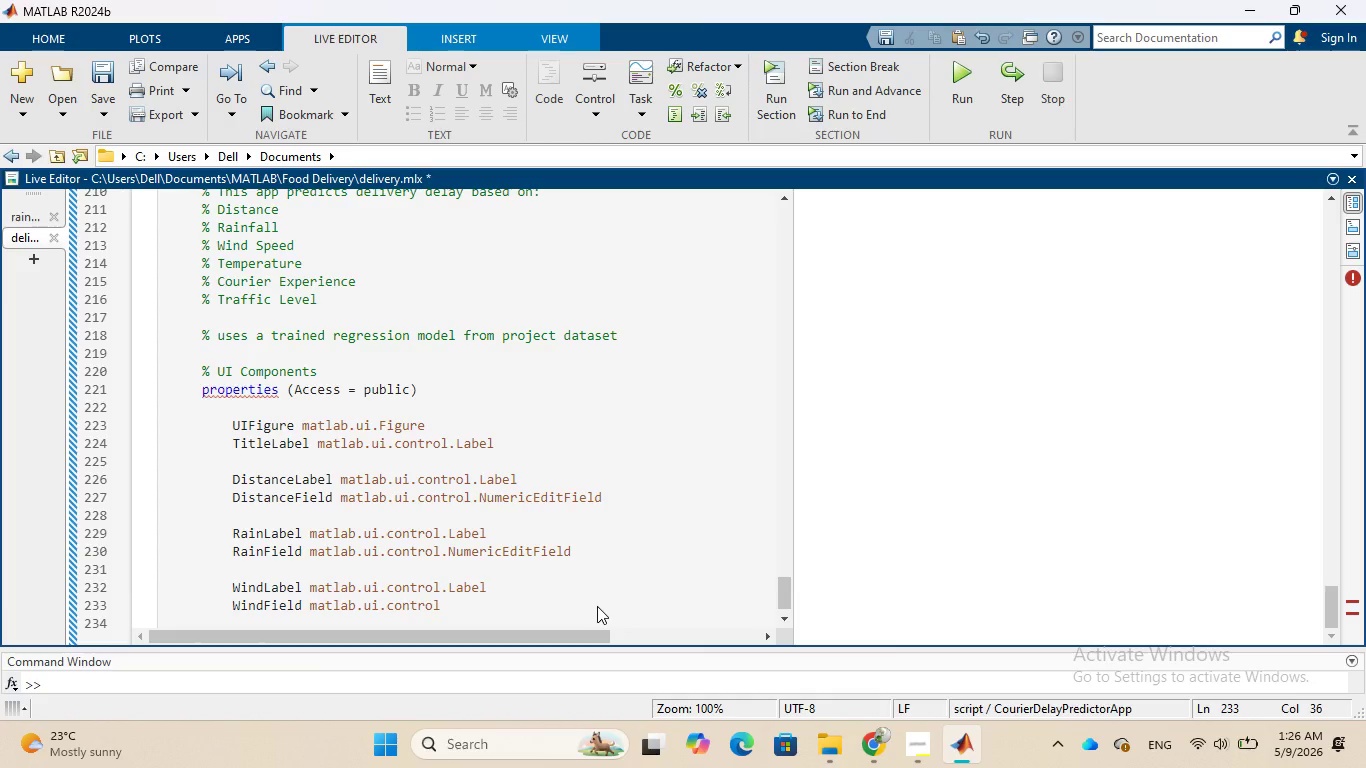 
type(.NumericEditField)
 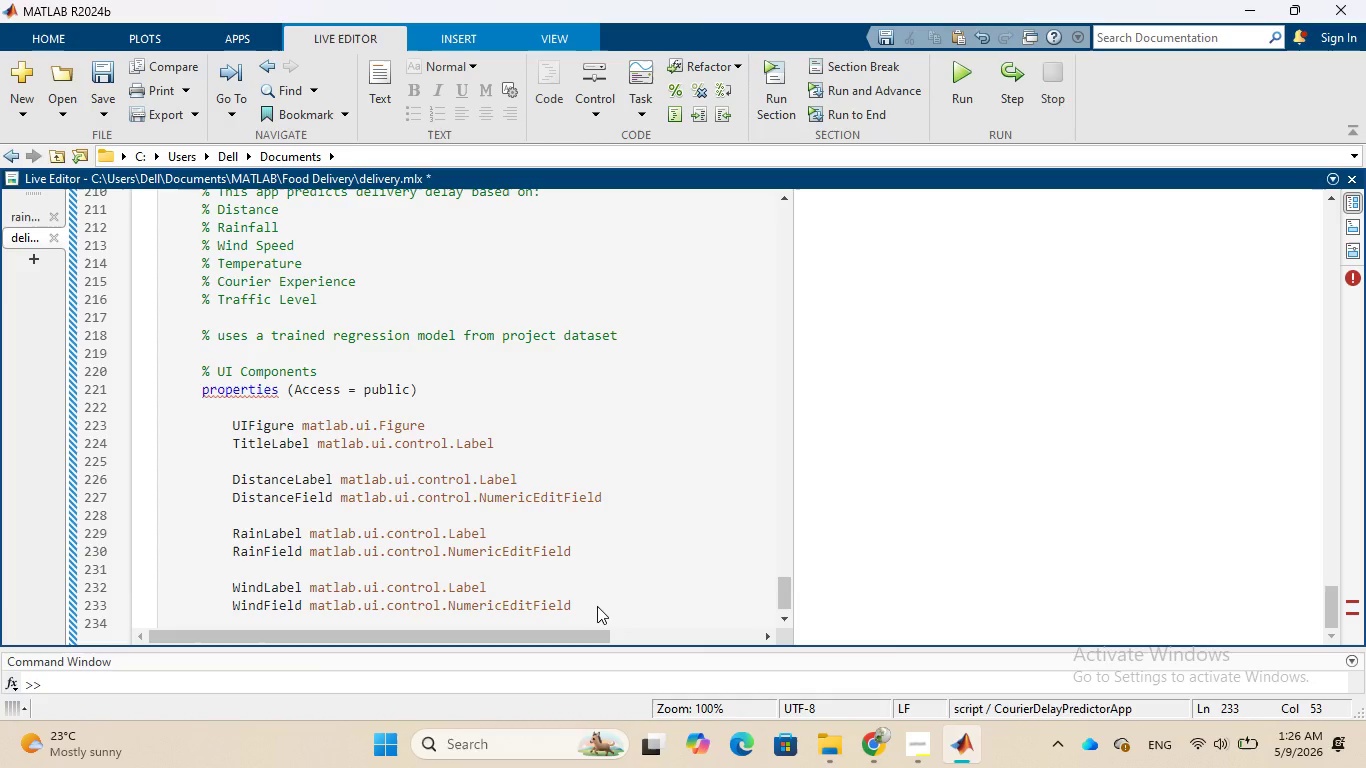 
key(Enter)
 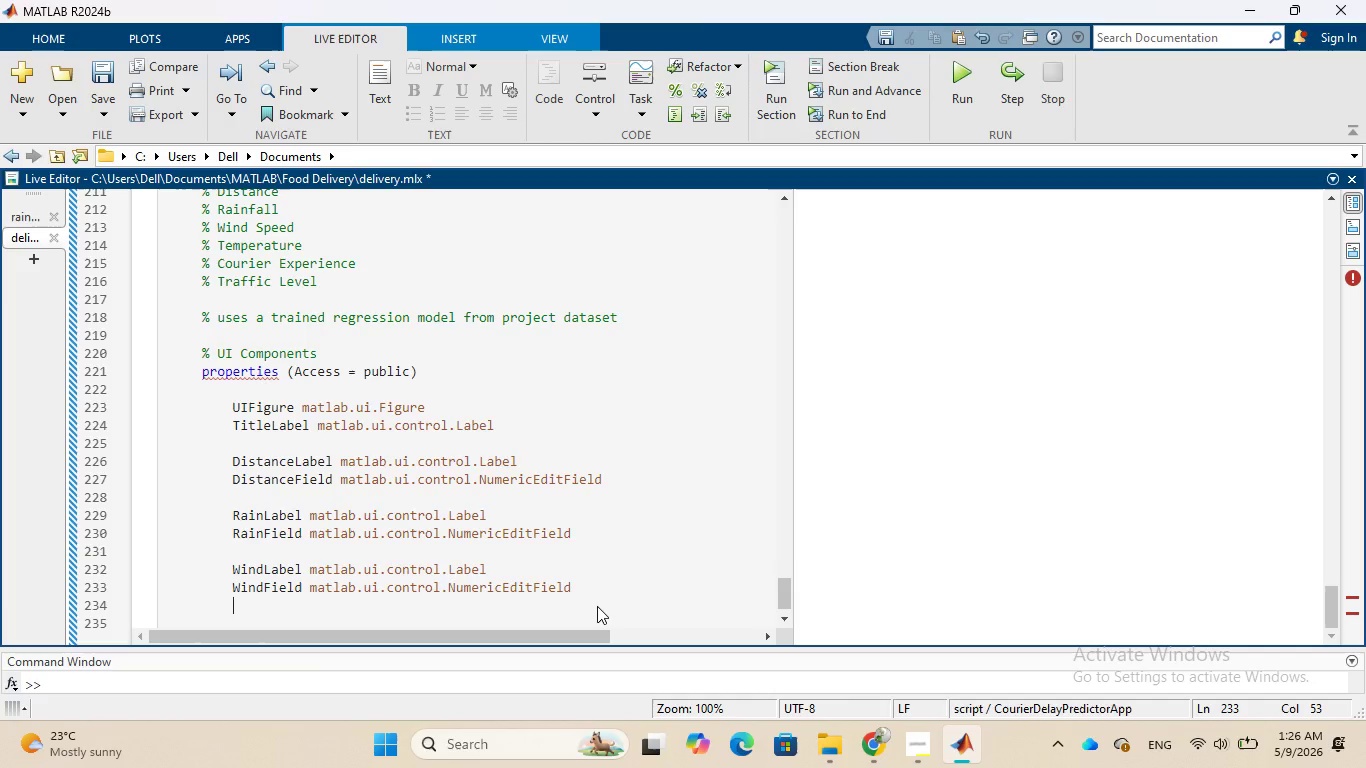 
key(Enter)
 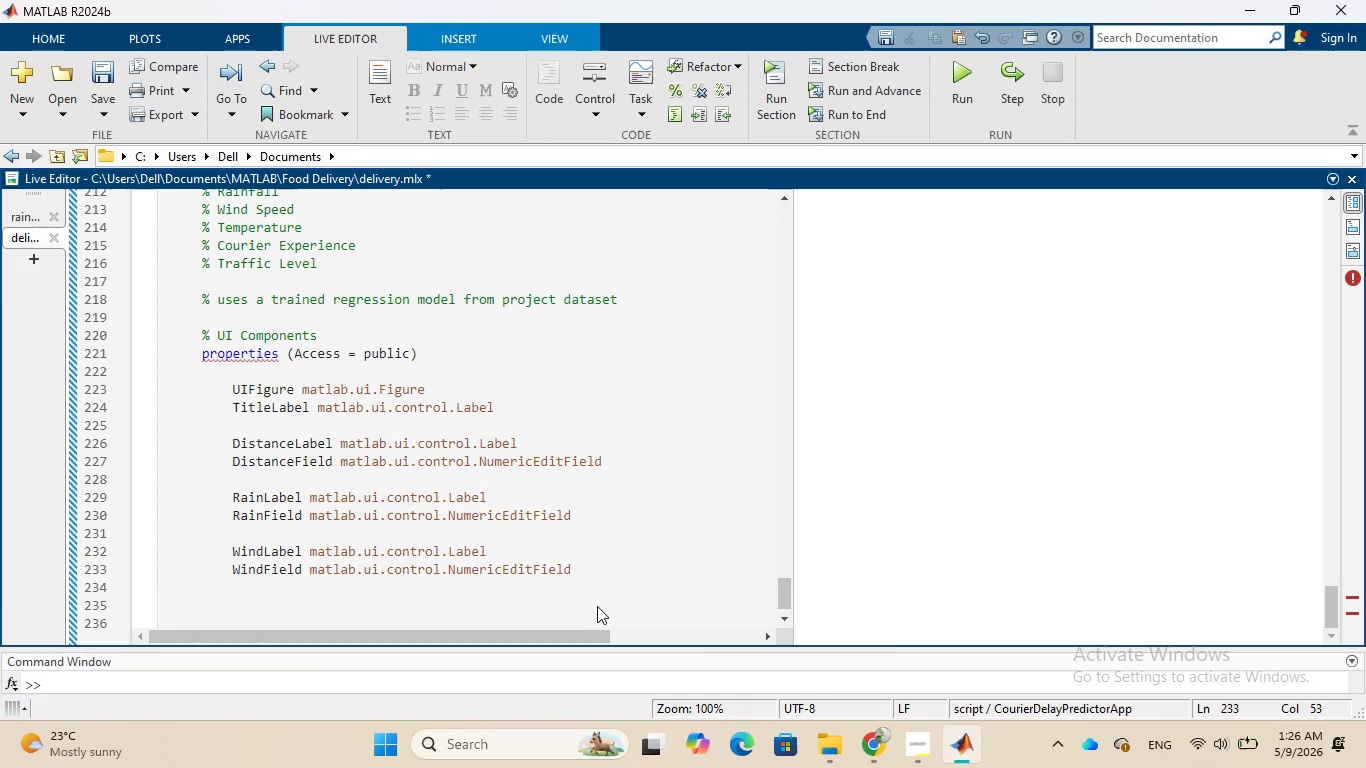 
wait(16.7)
 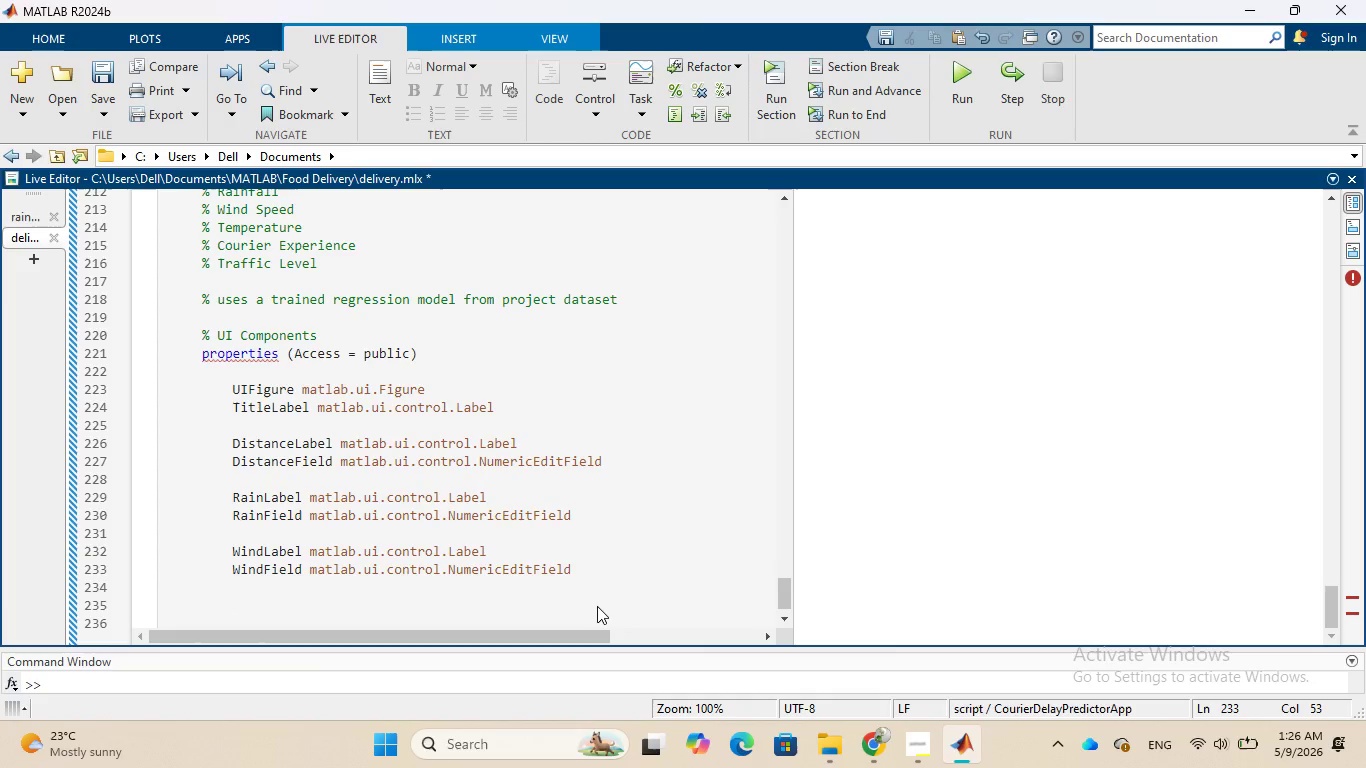 
type(TempLabel )
 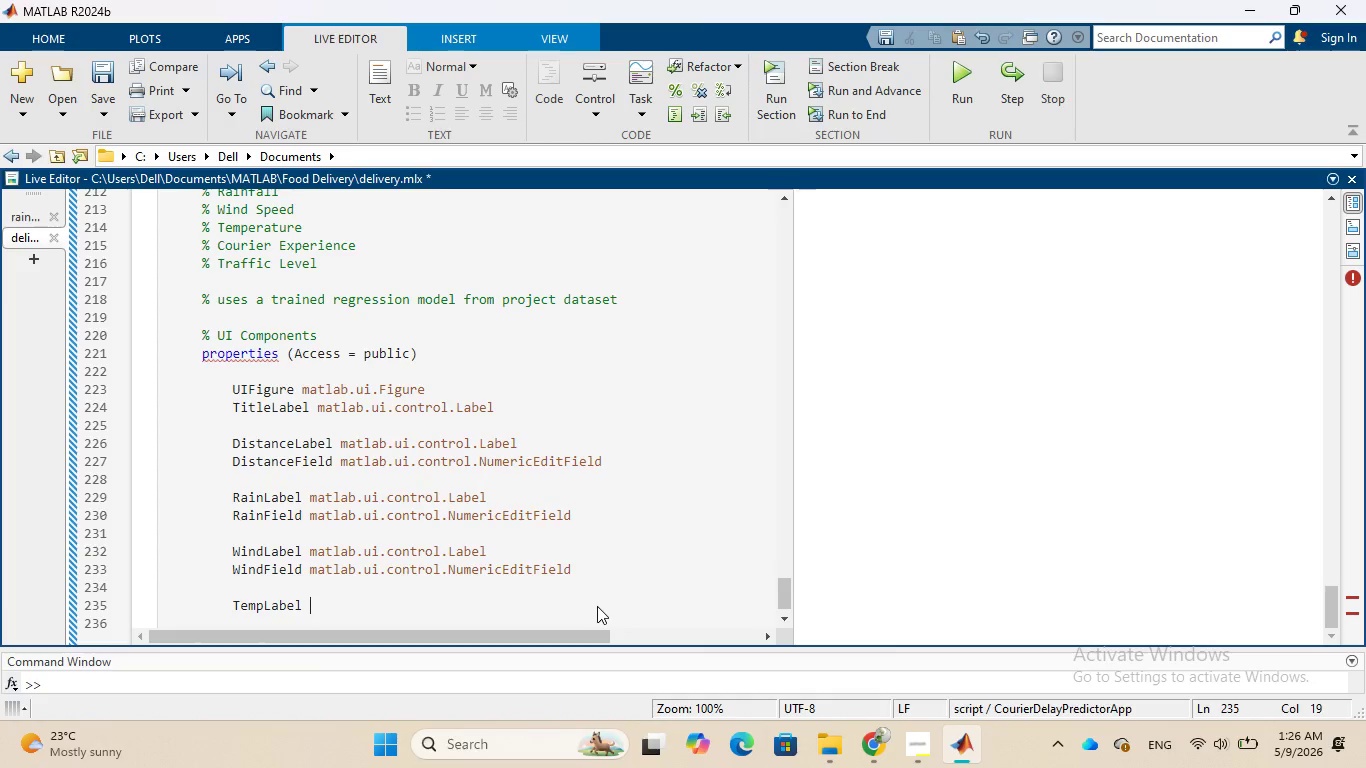 
type(matlab.ui)
 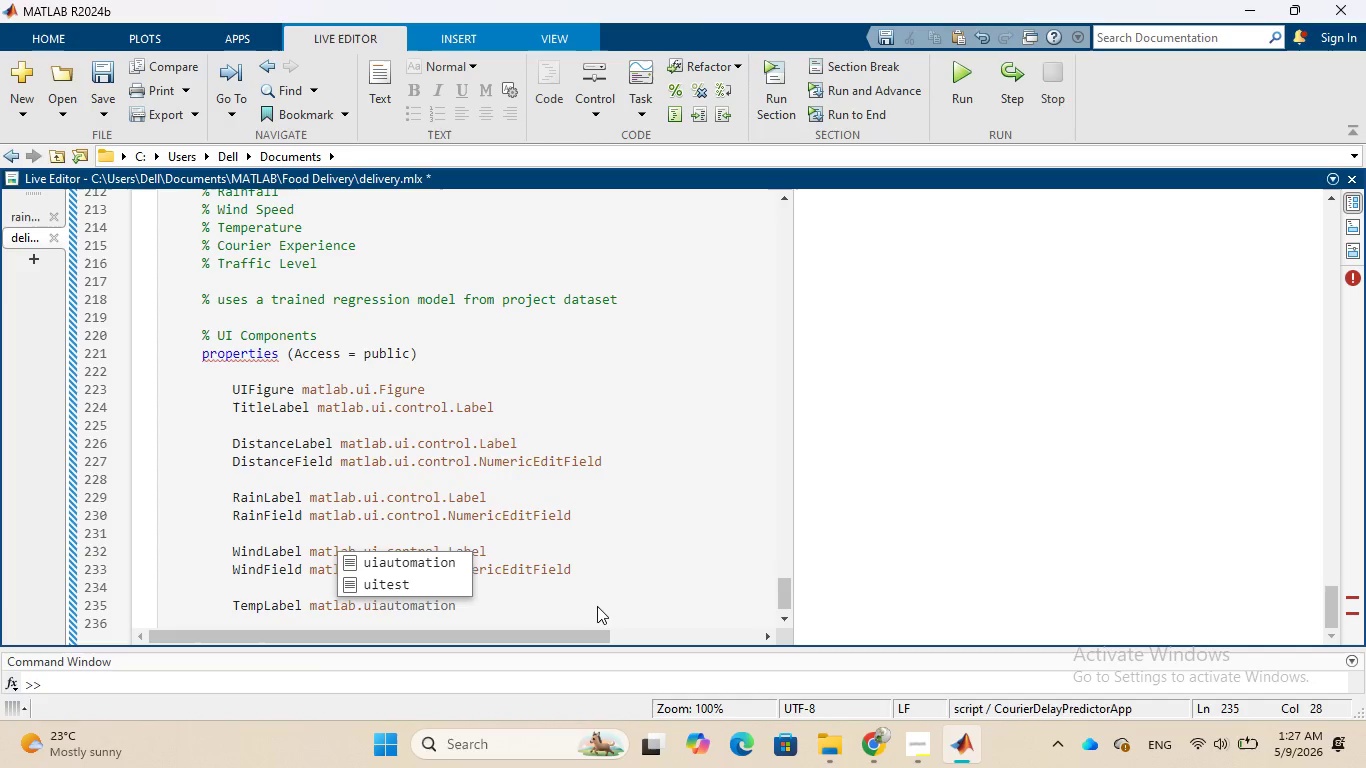 
type(.control)
 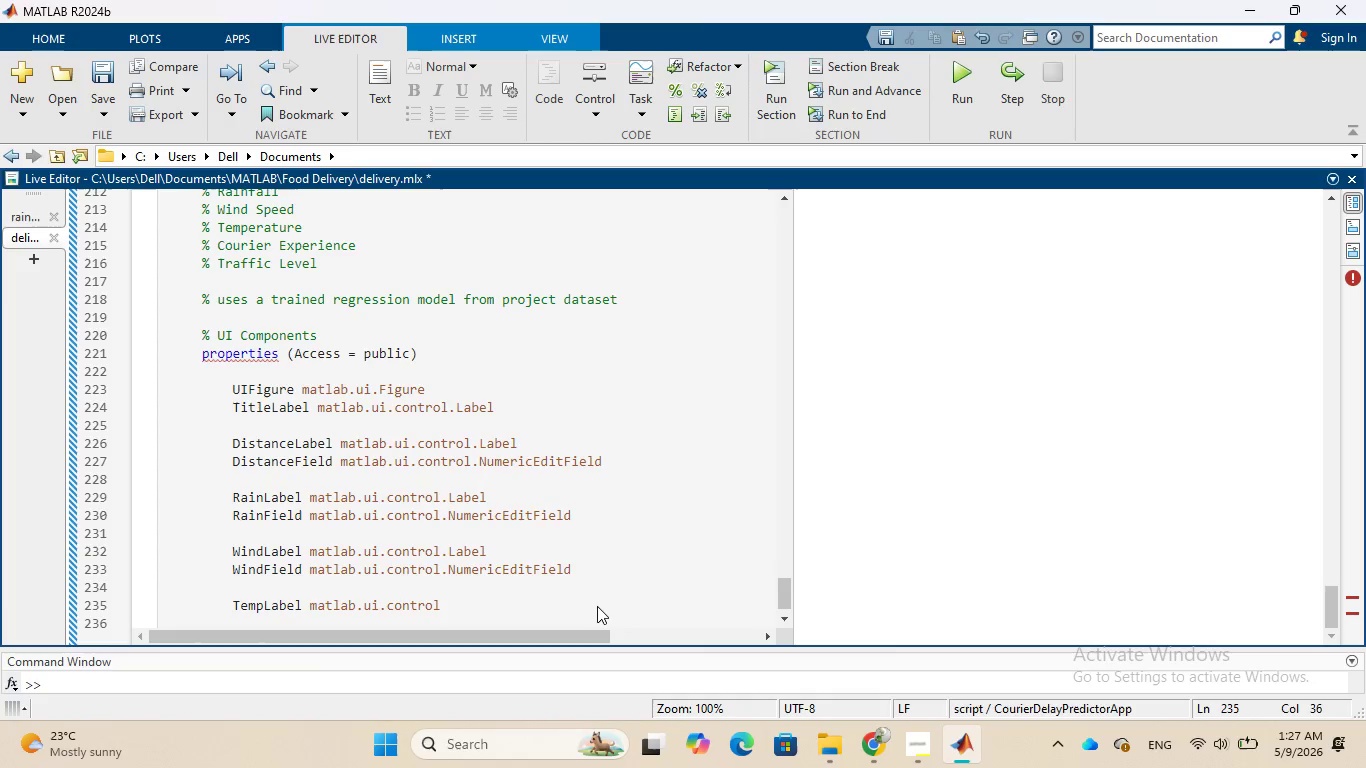 
wait(8.08)
 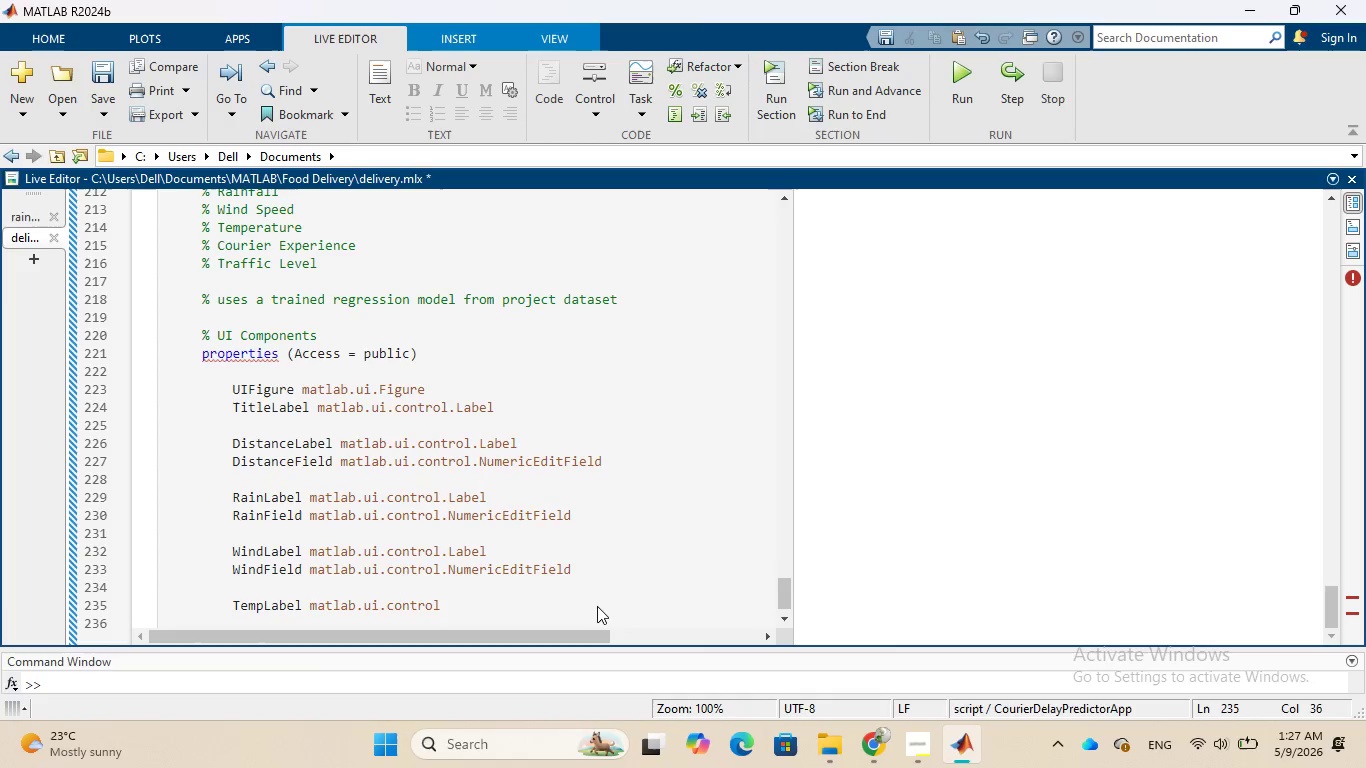 
type(.Label)
 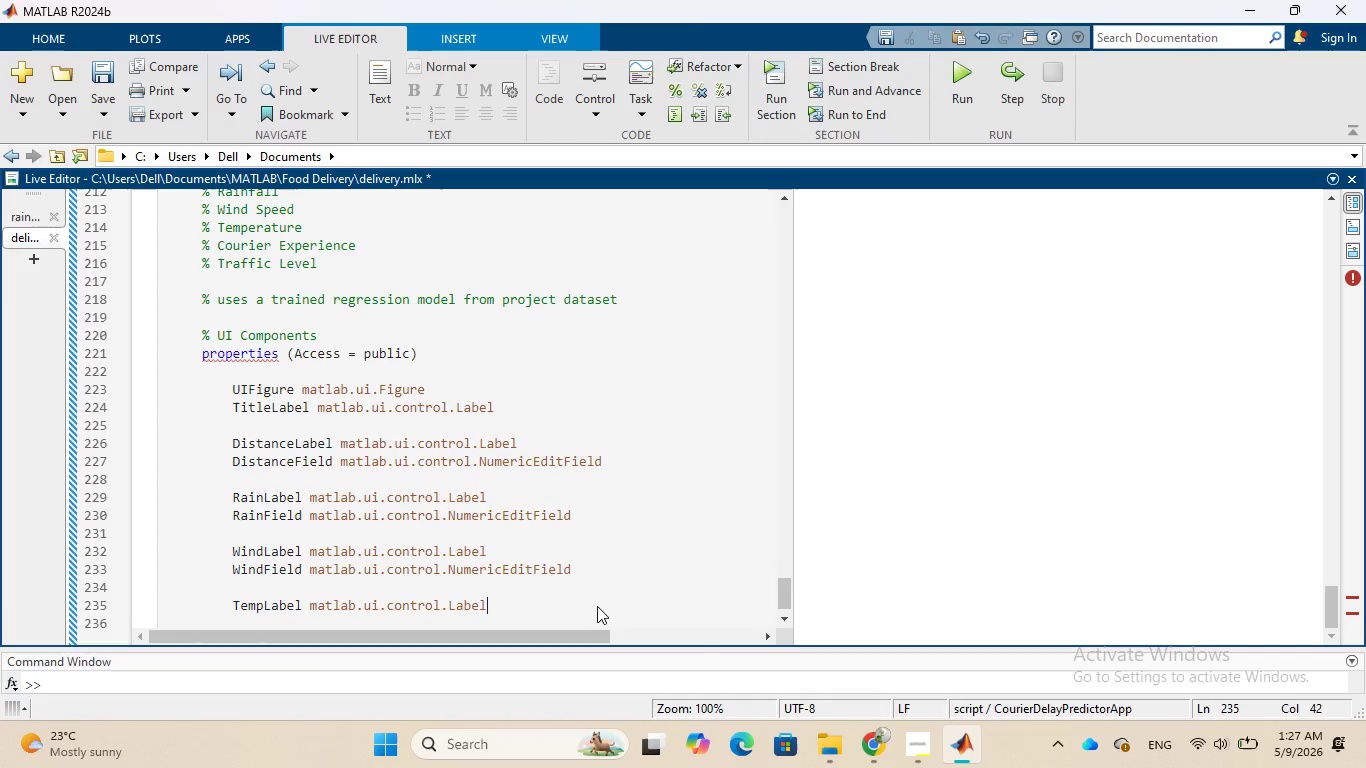 
key(Enter)
 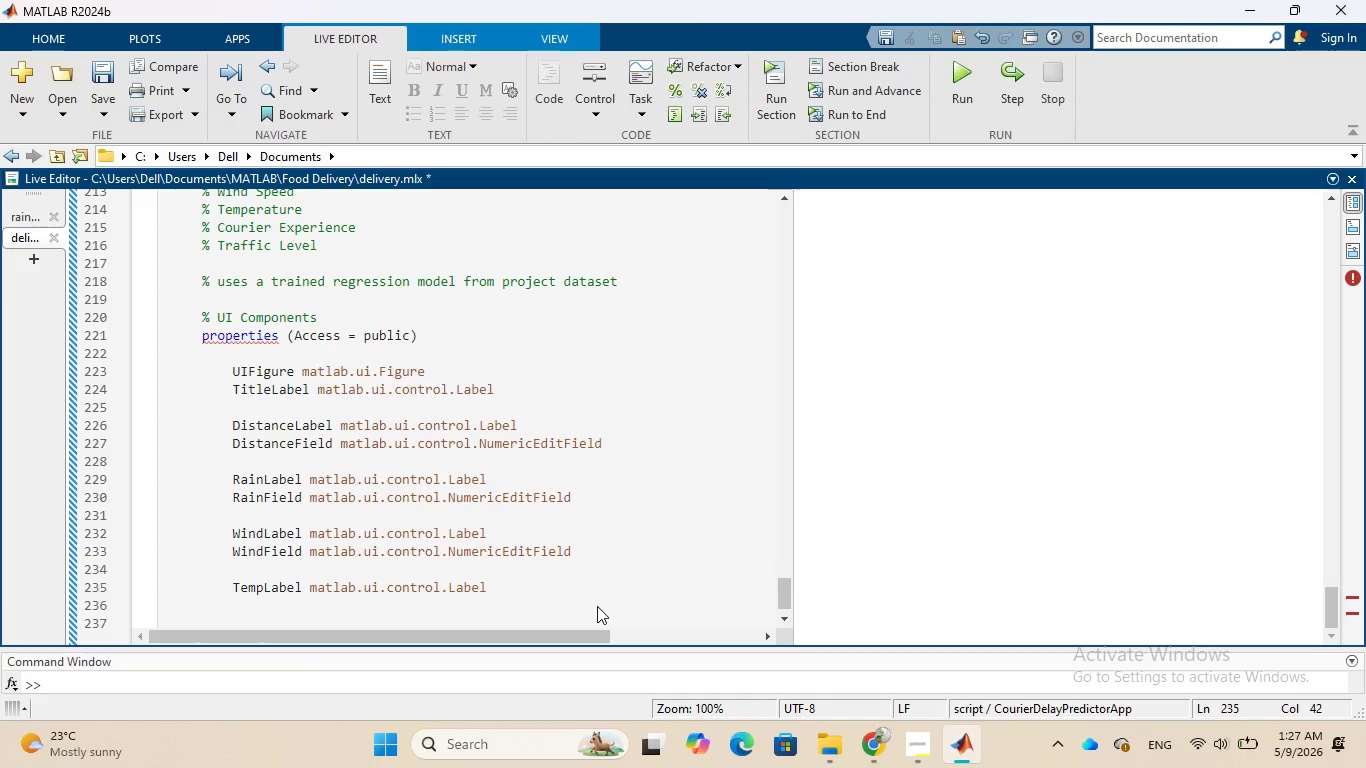 
type(TempFile)
key(Backspace)
key(Backspace)
type(eld matlab)
 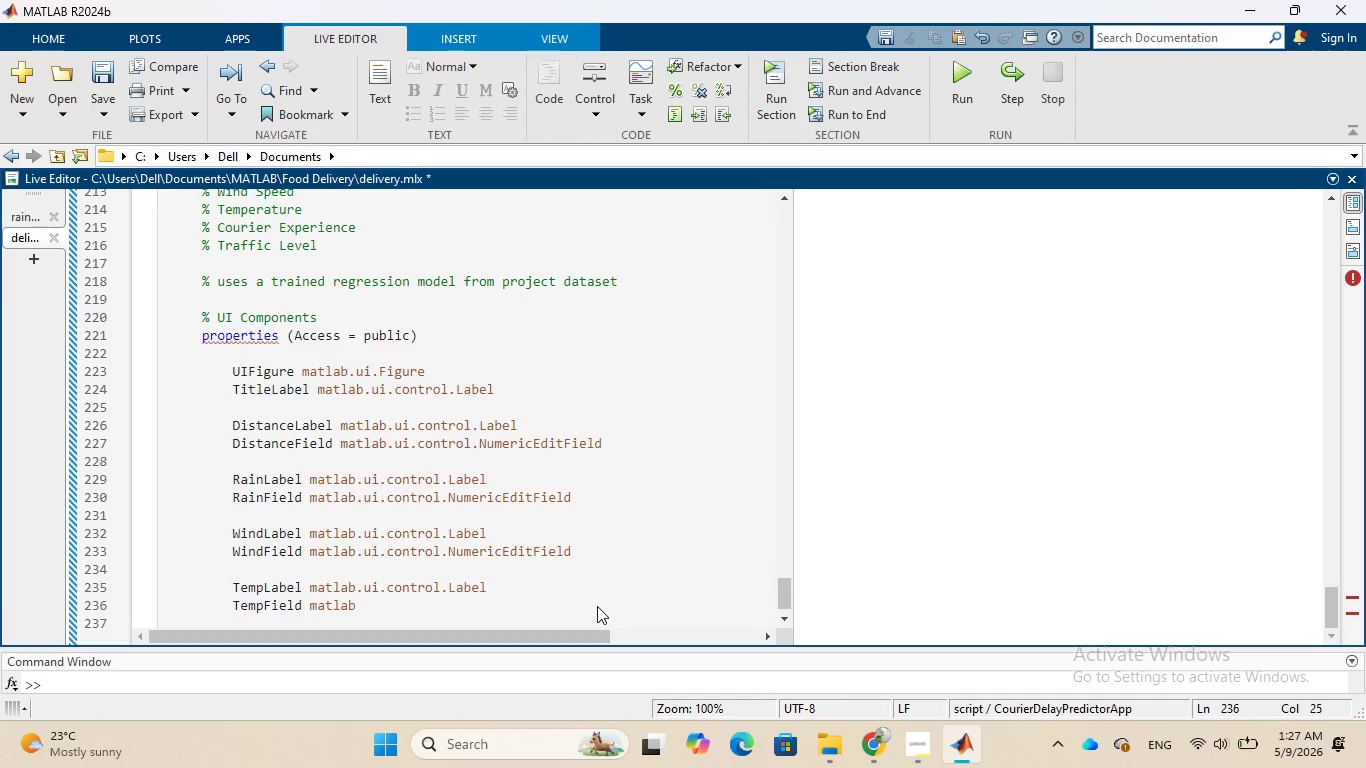 
type(.ui.control)
 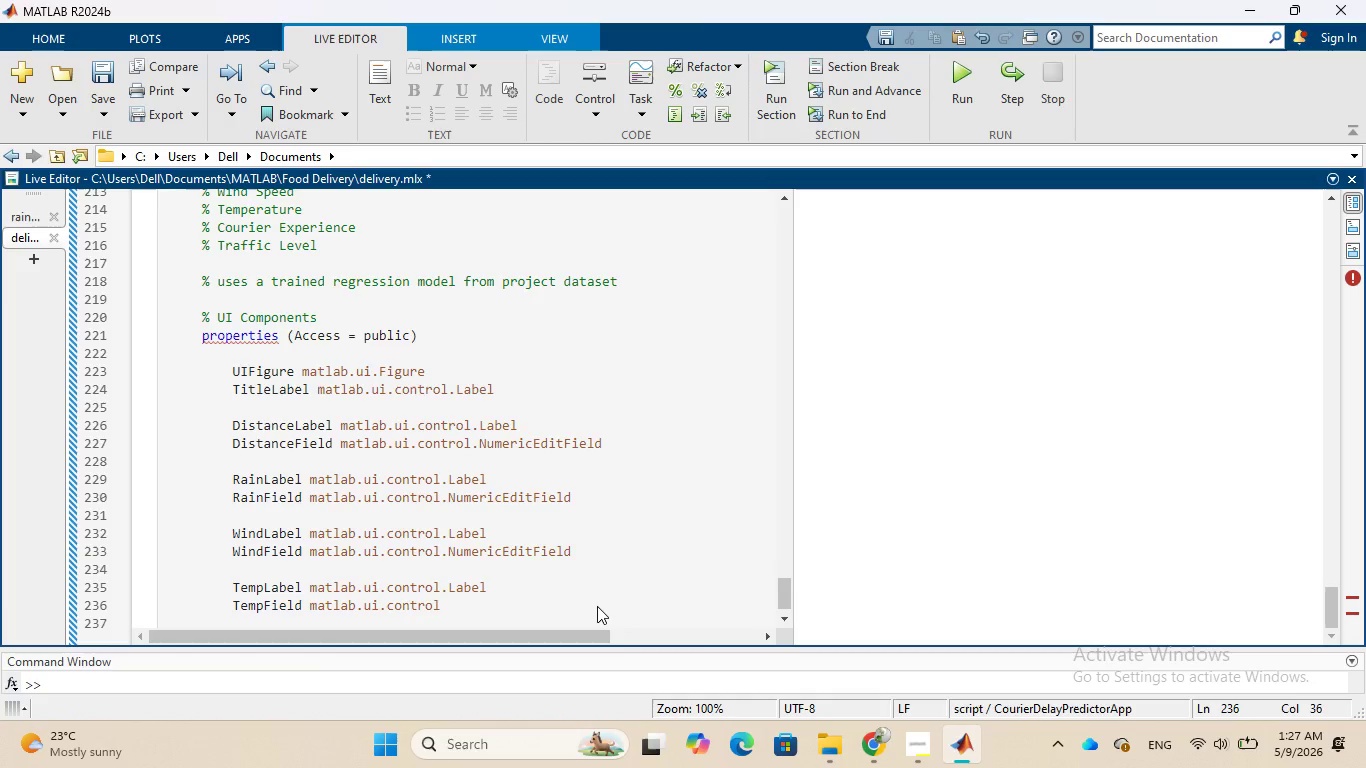 
type(.NumericEditField)
 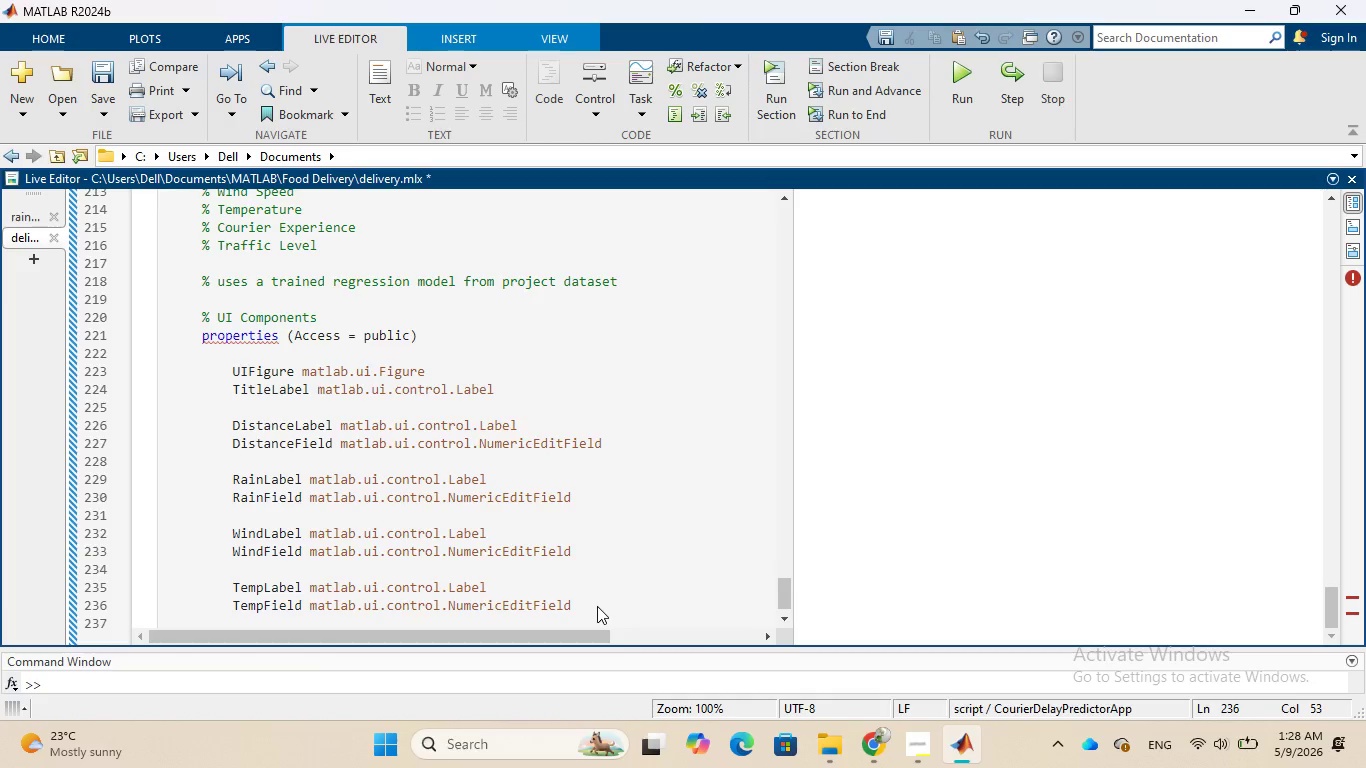 
key(Enter)
 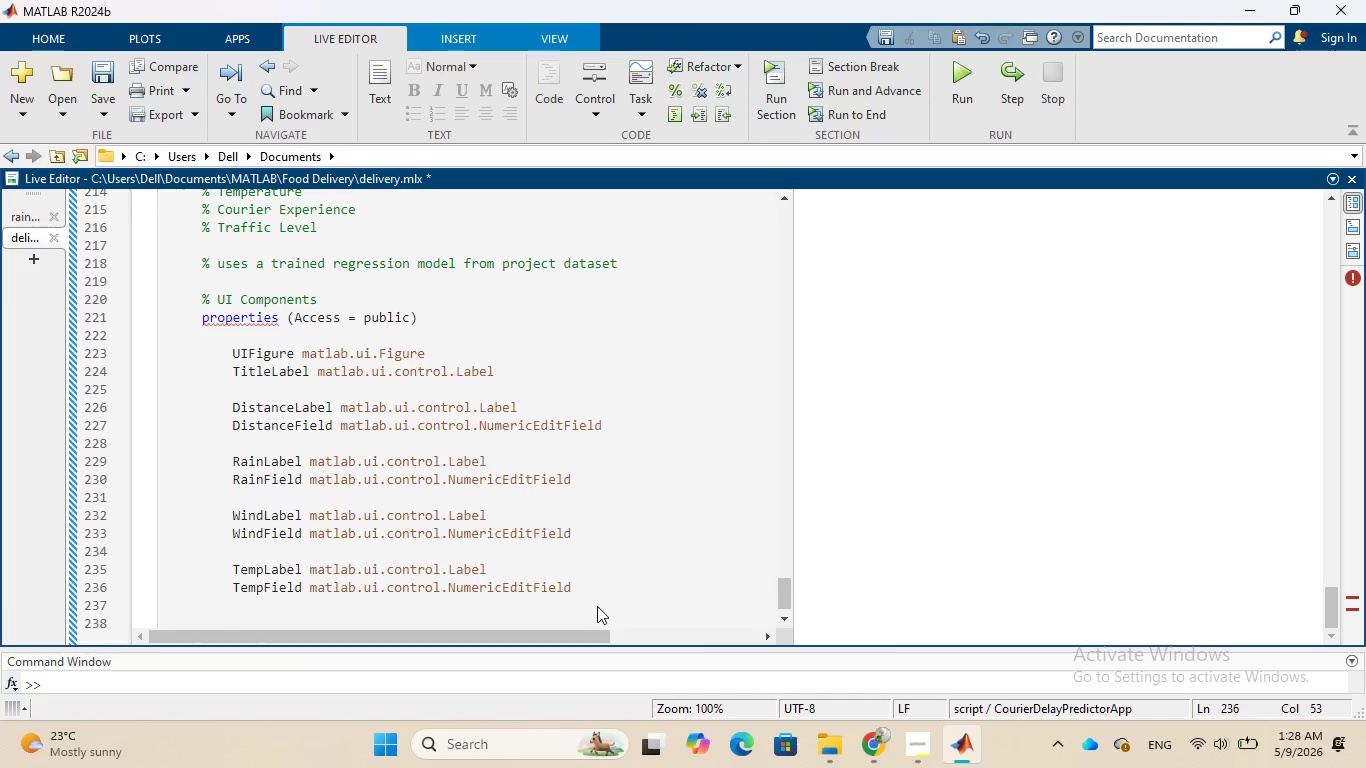 
key(Enter)
 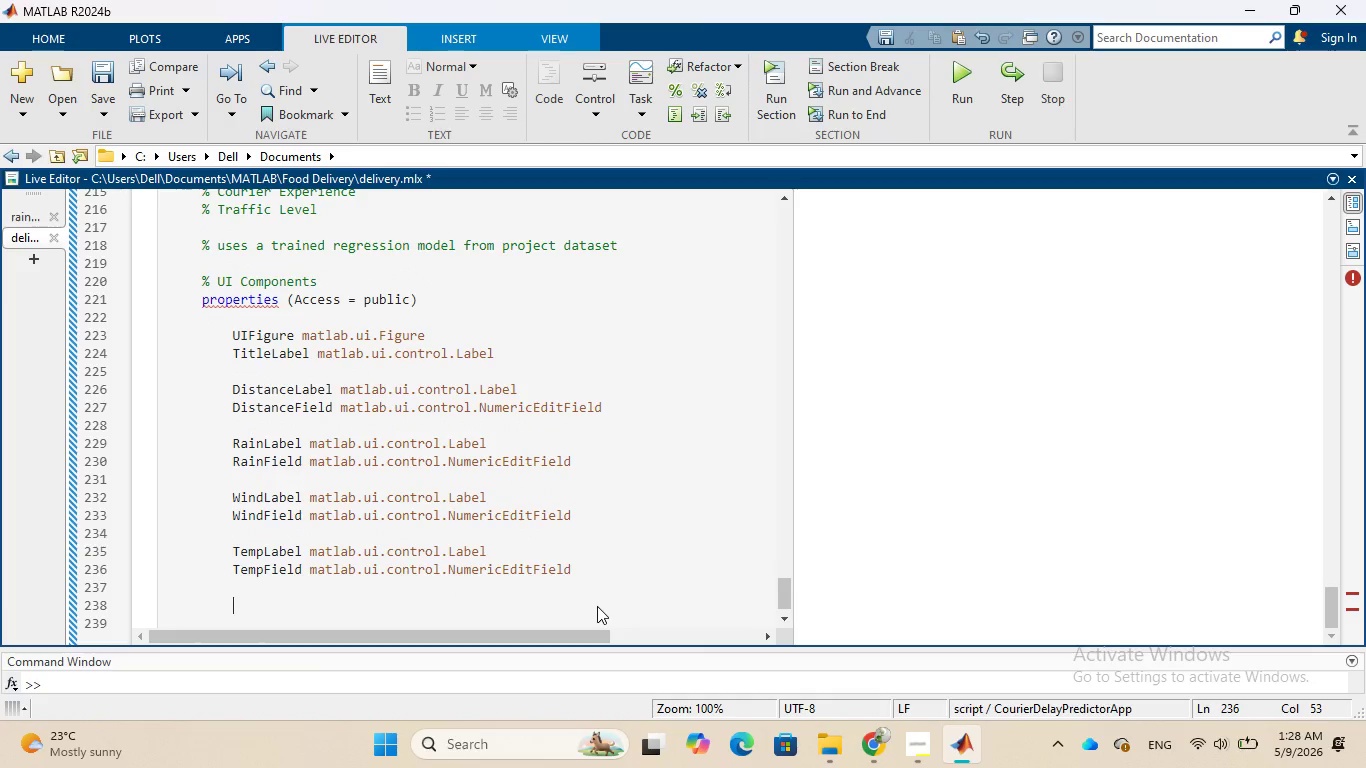 
wait(9.92)
 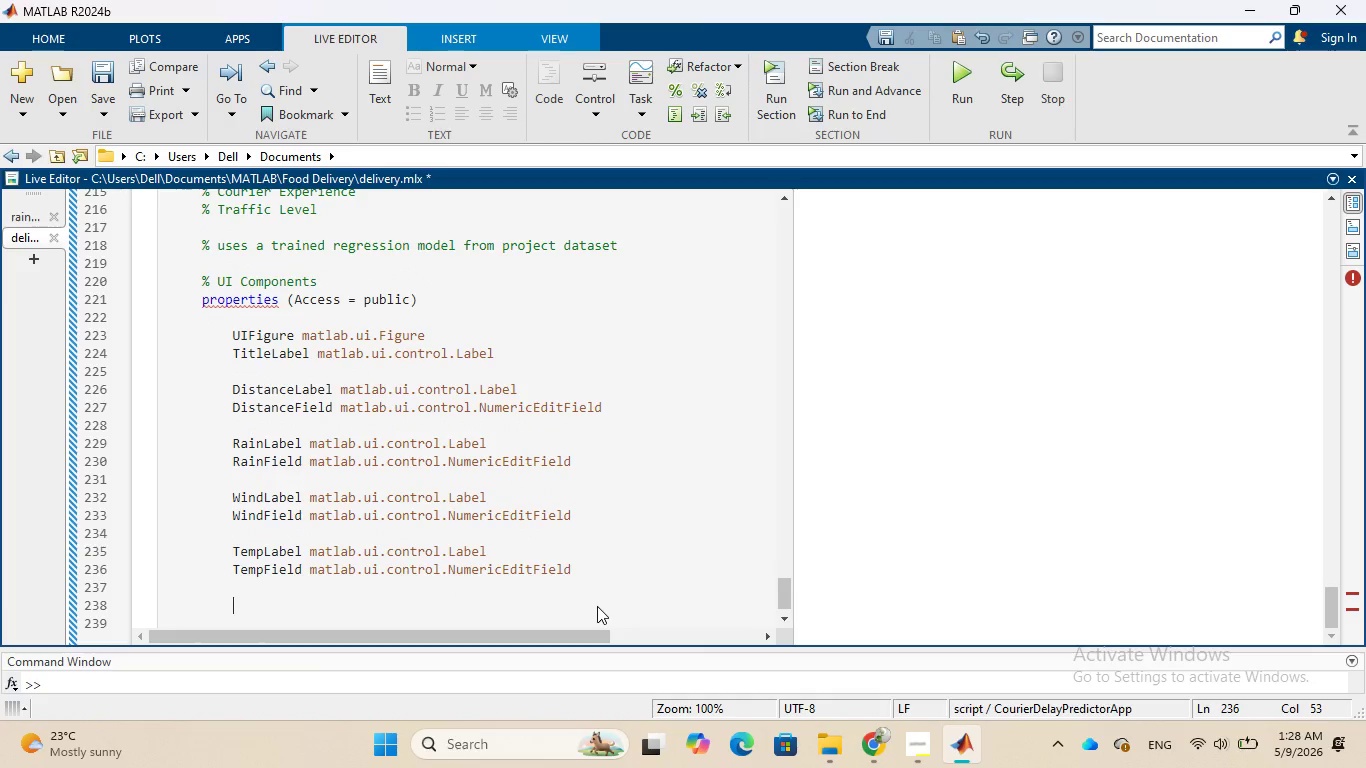 
type(ExperienceLabel matla.ui)
 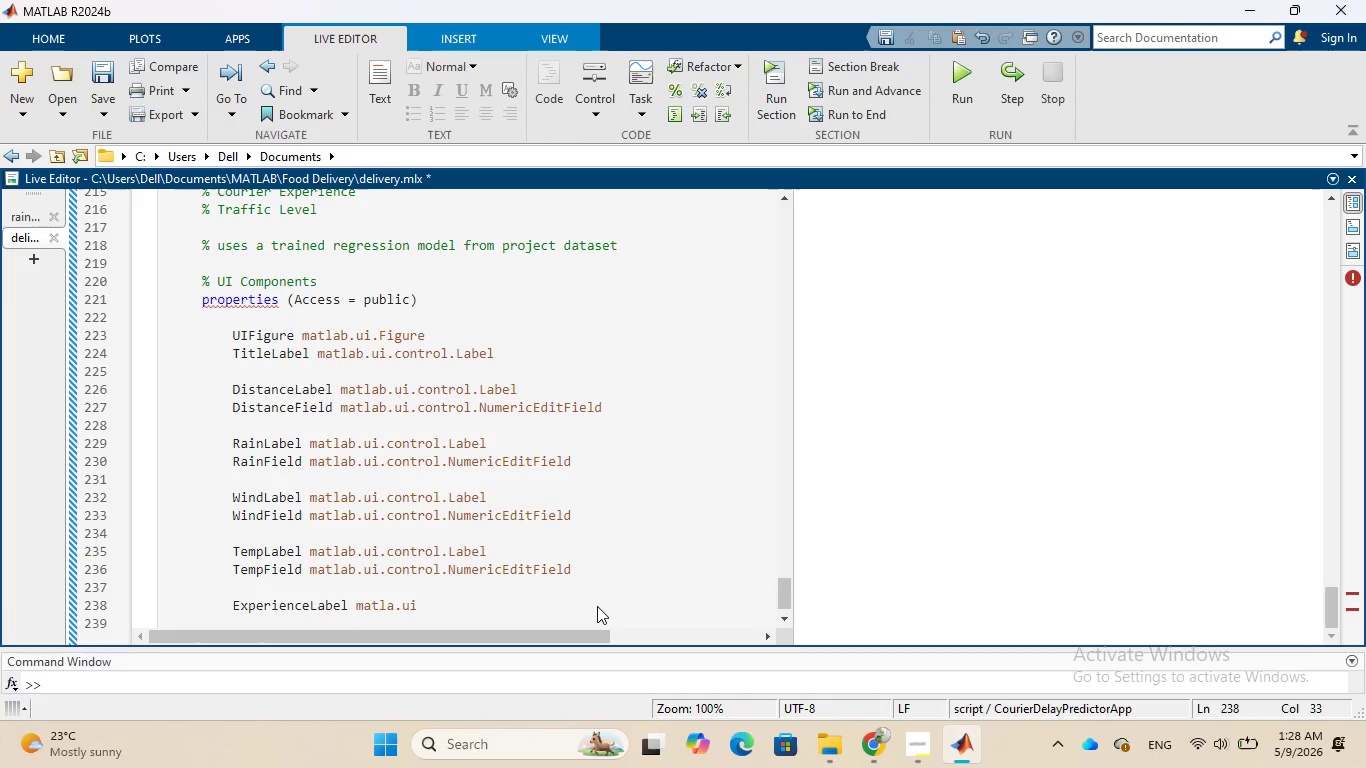 
key(ArrowLeft)
 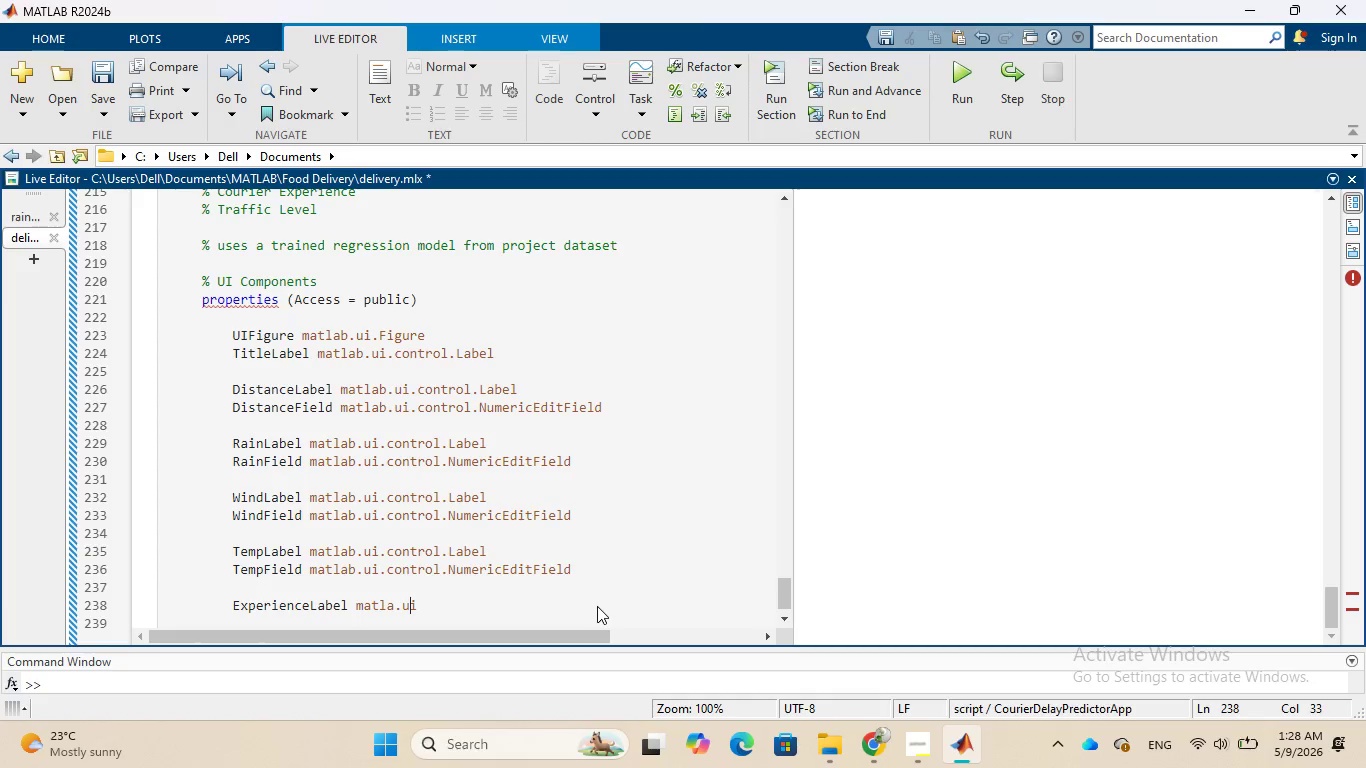 
key(ArrowLeft)
 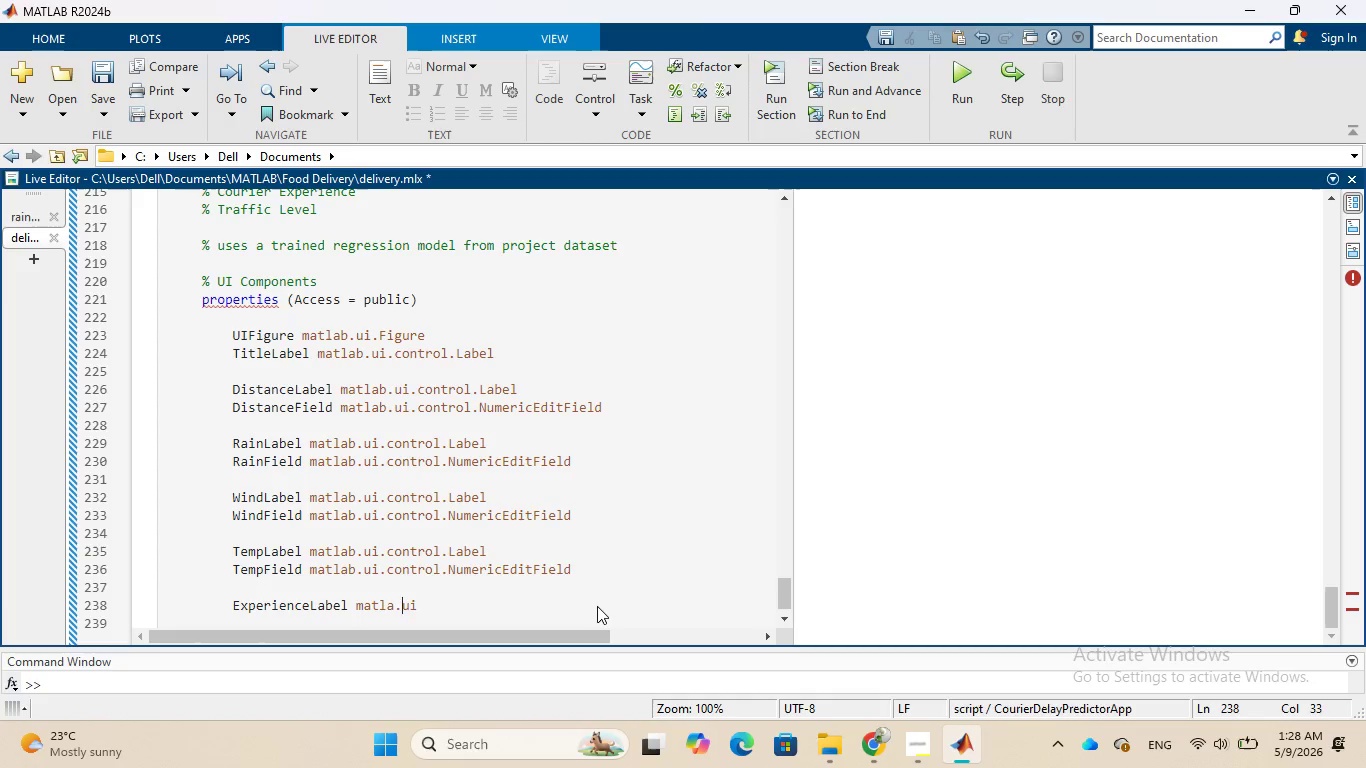 
key(ArrowLeft)
 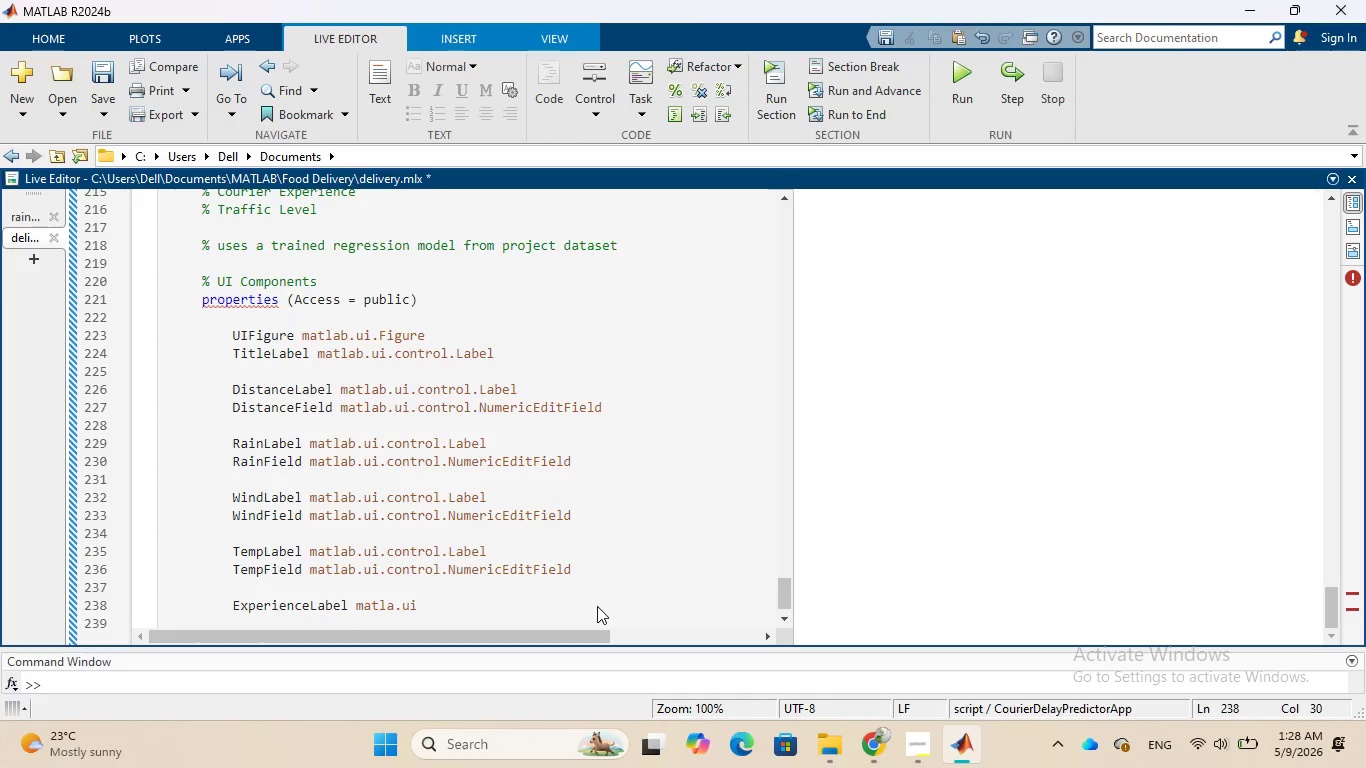 
key(B)
 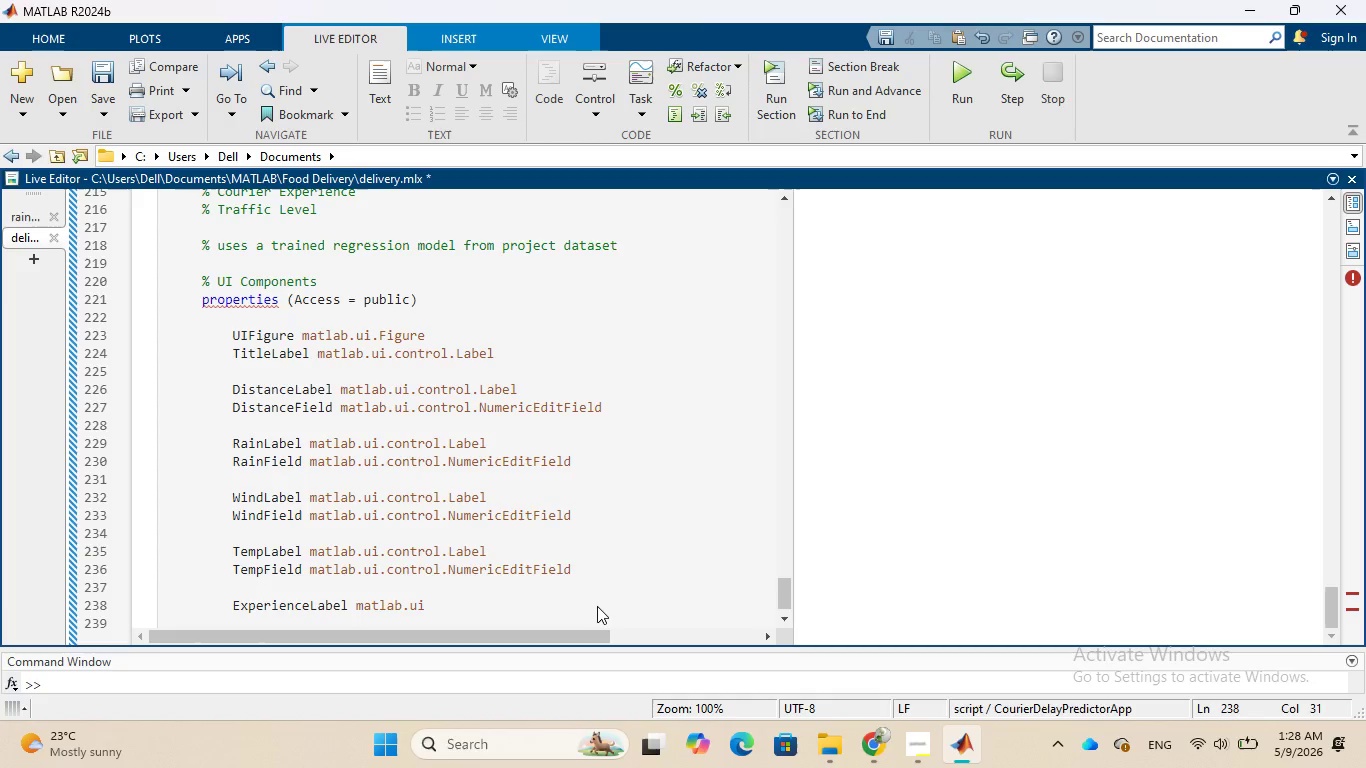 
key(ArrowRight)
 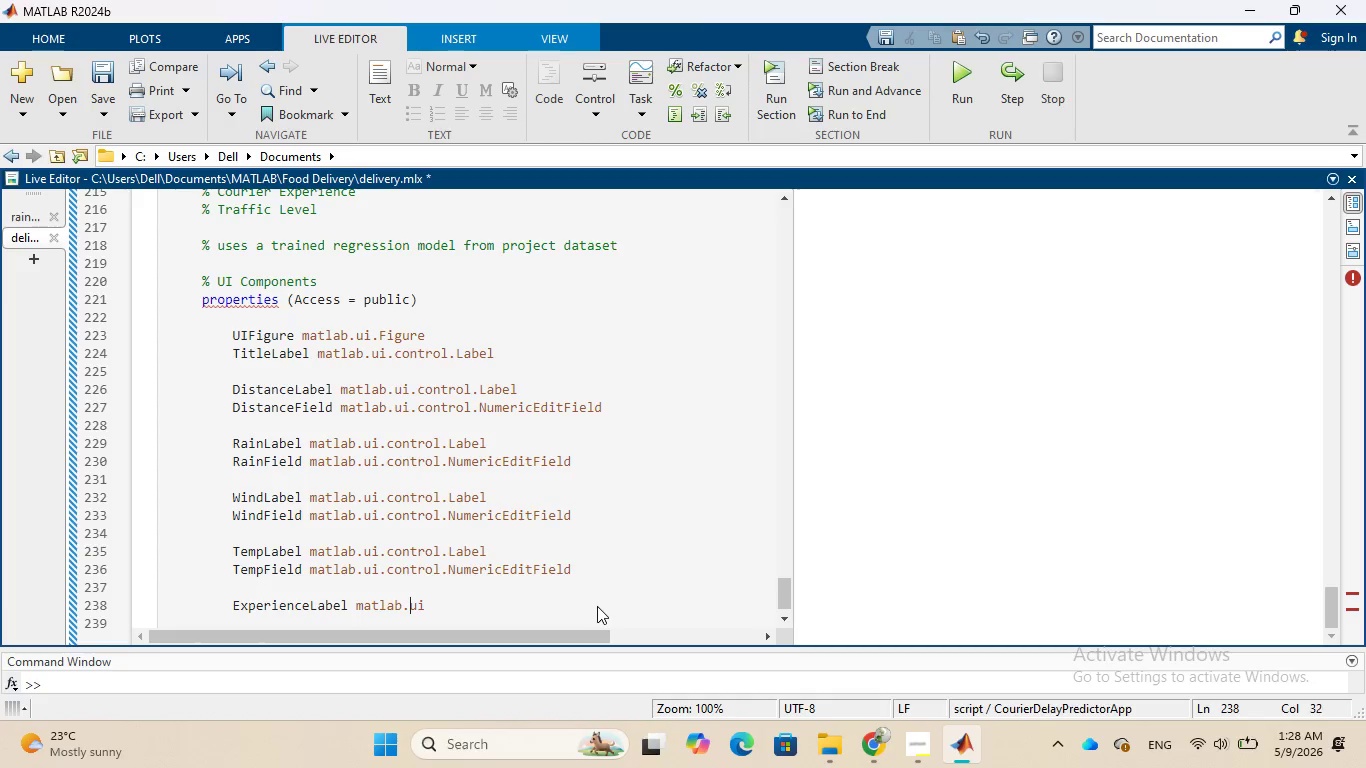 
key(ArrowRight)
 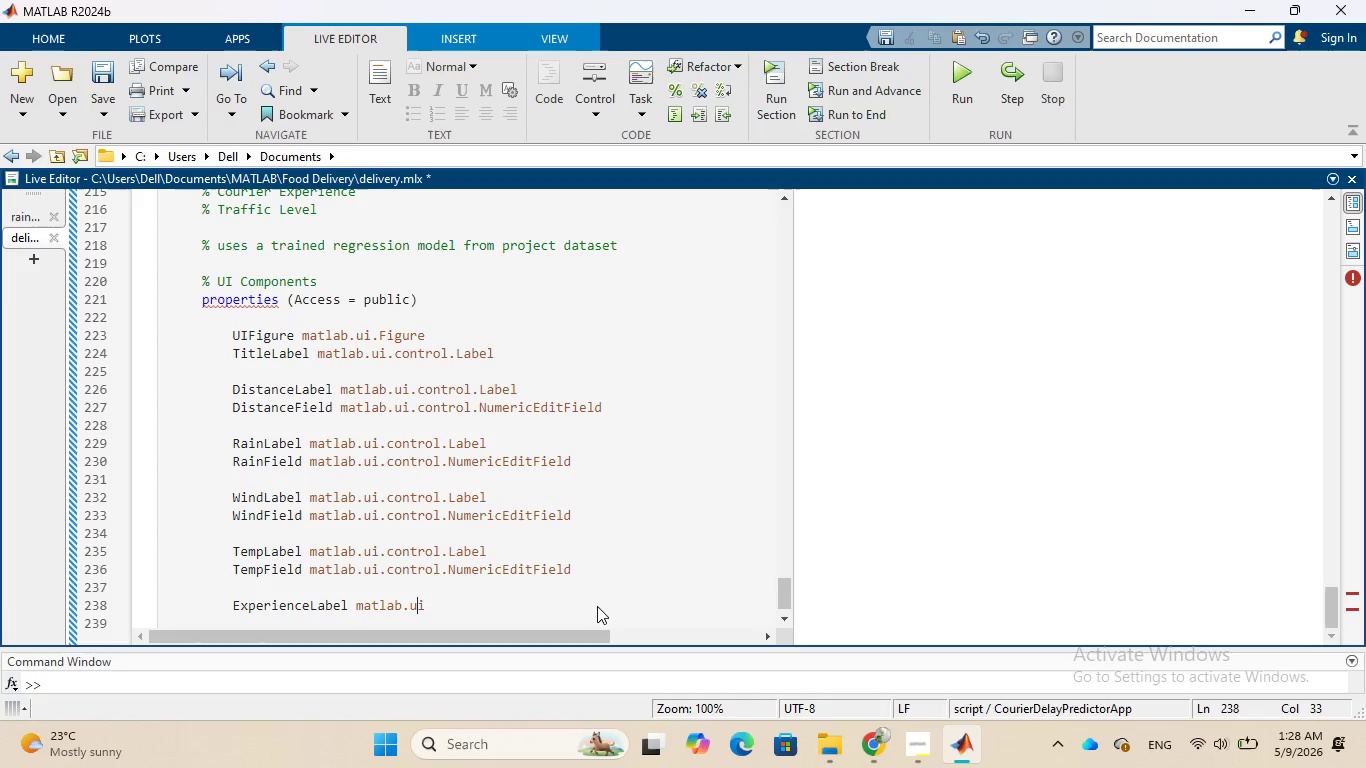 
key(ArrowRight)
 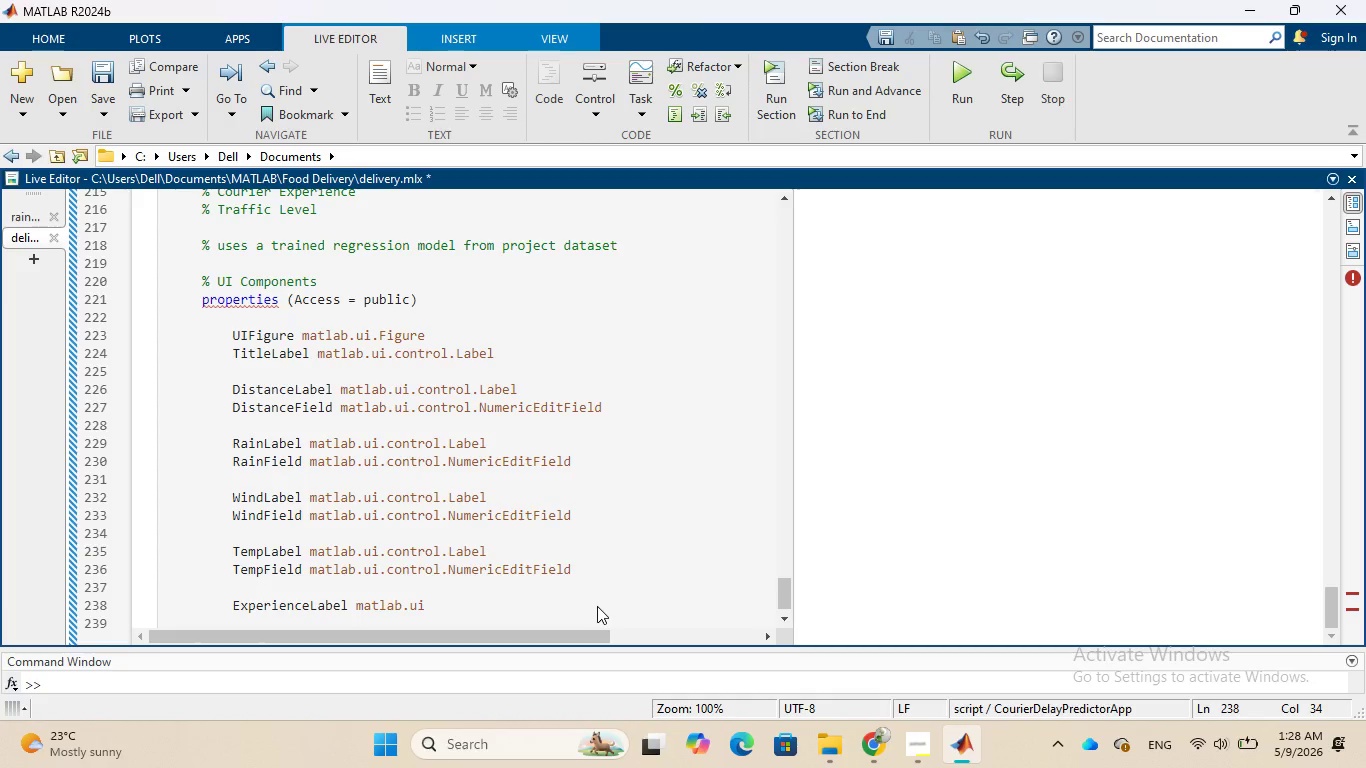 
key(Period)
 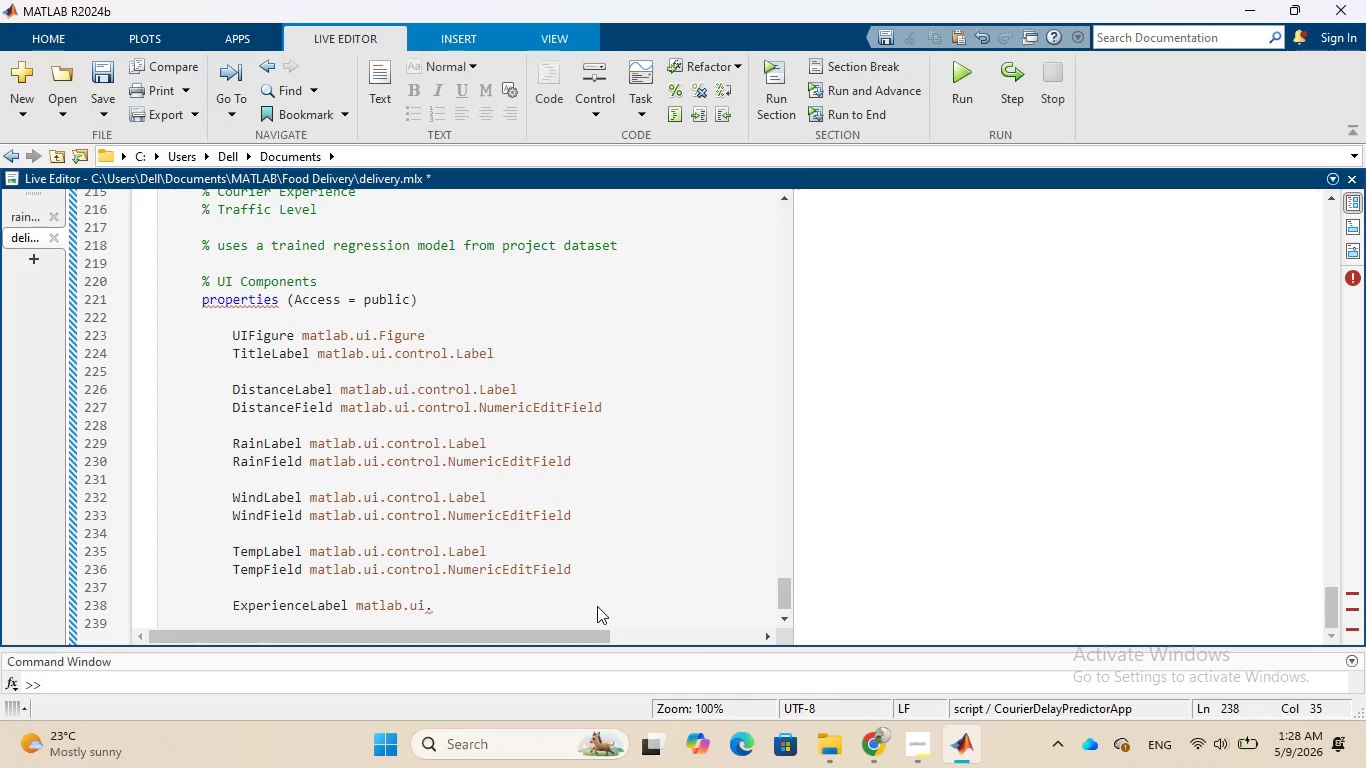 
type(control)
 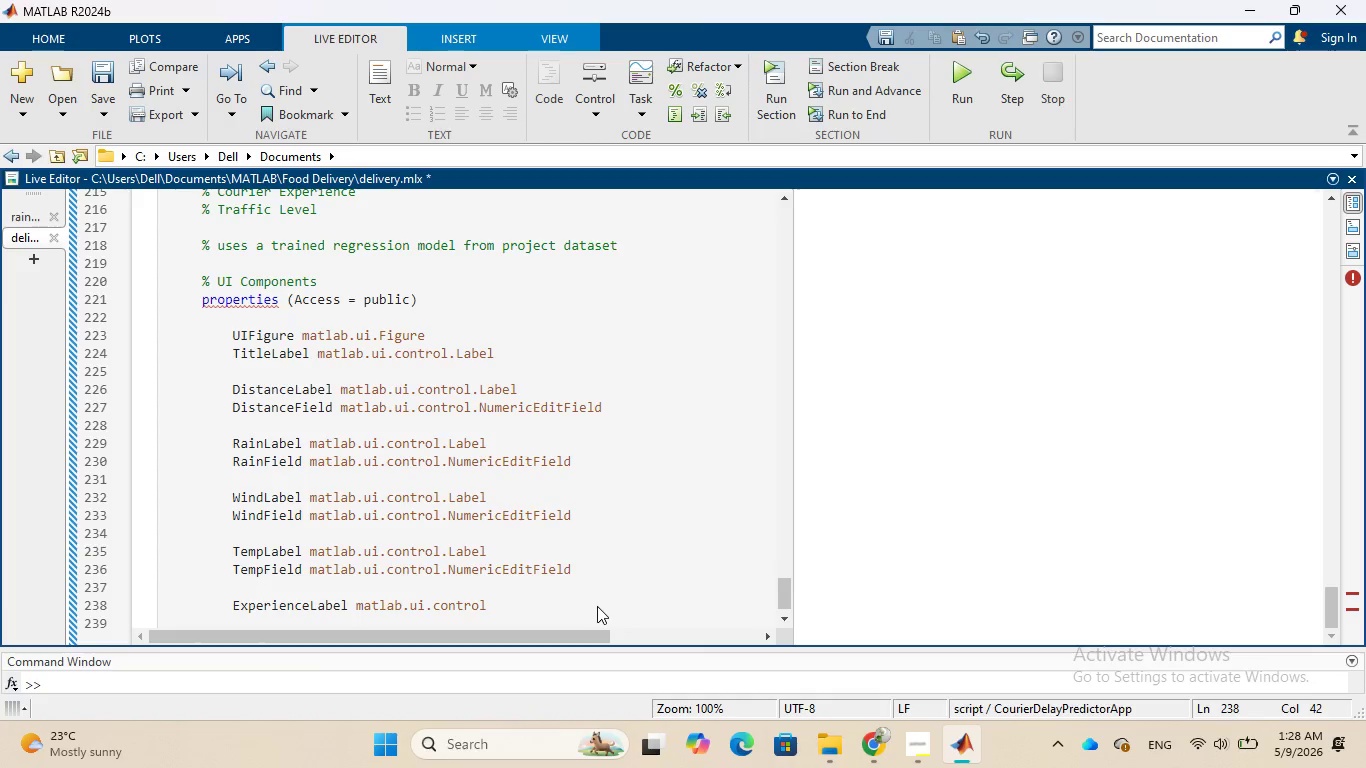 
type(.Label)
 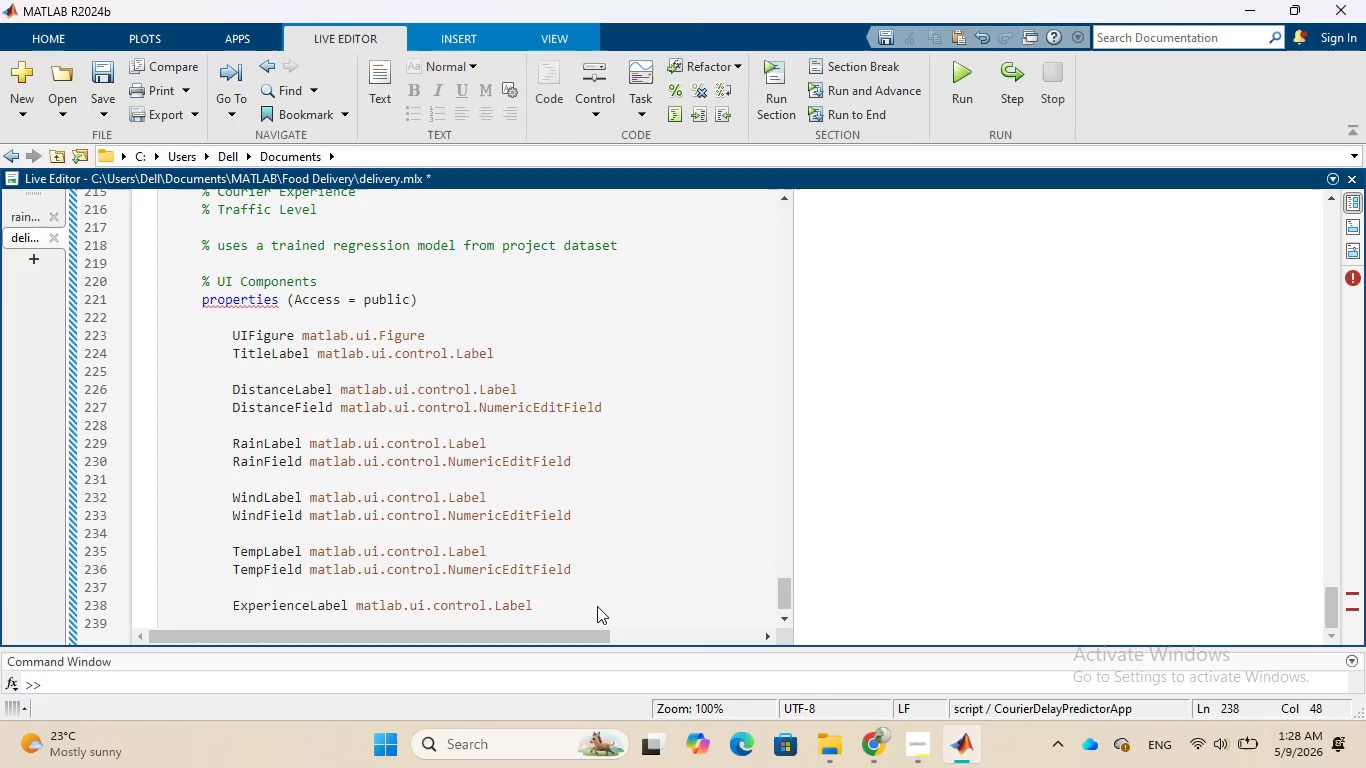 
key(Enter)
 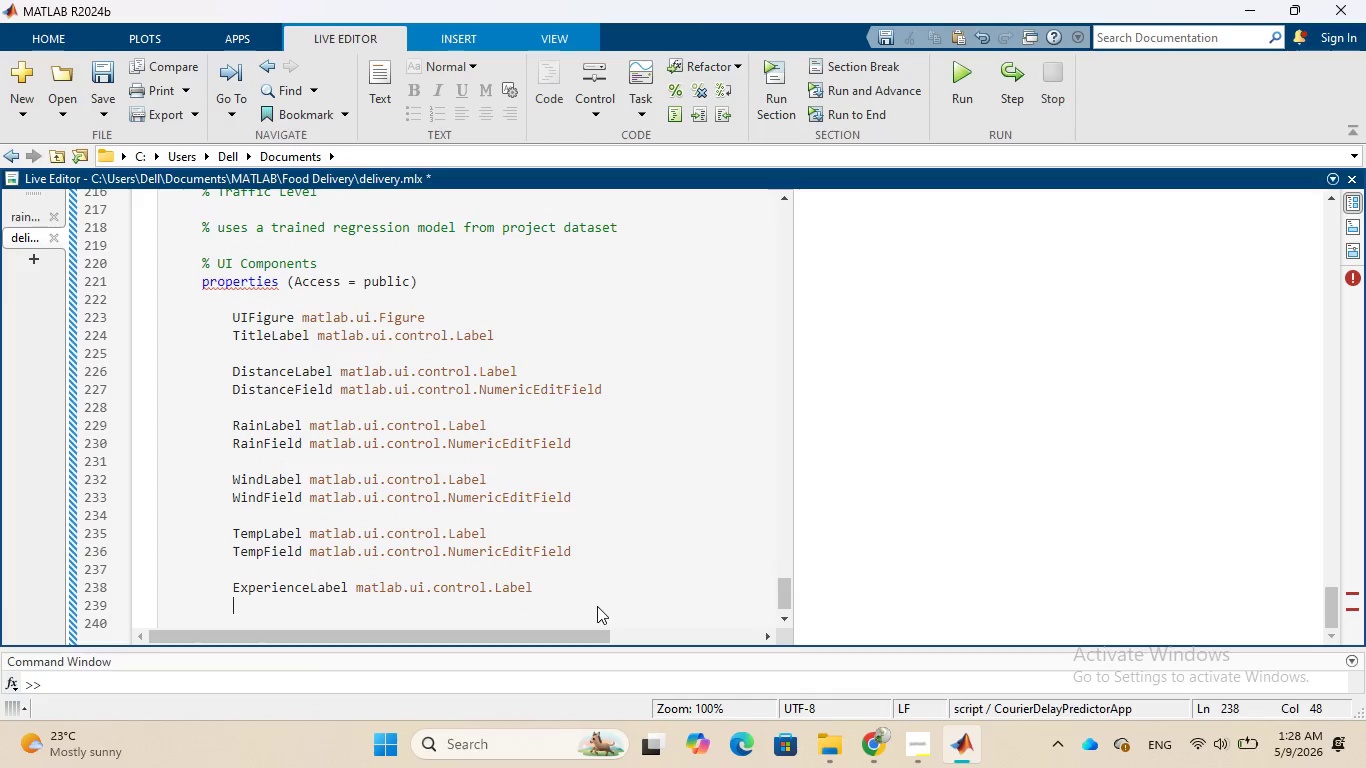 
type(Experiene)
 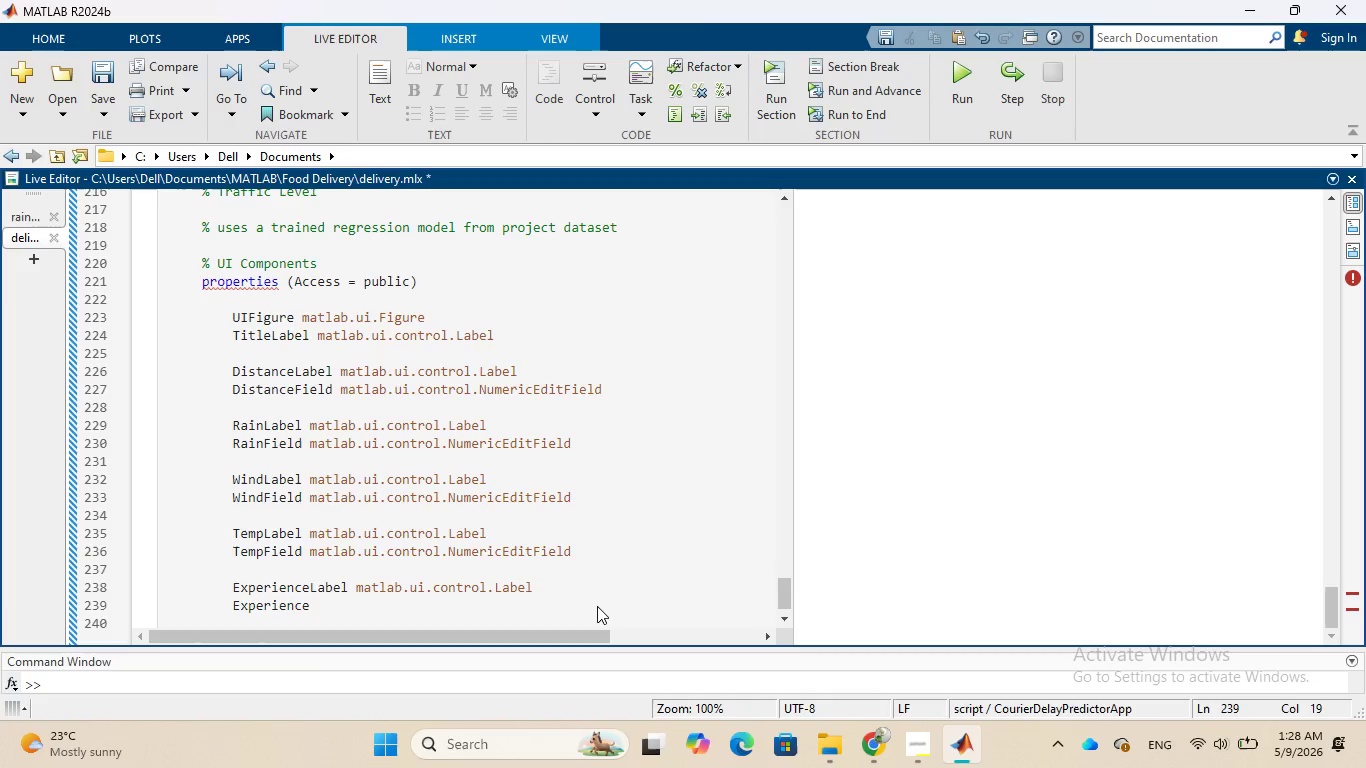 
hold_key(key=C, duration=0.41)
 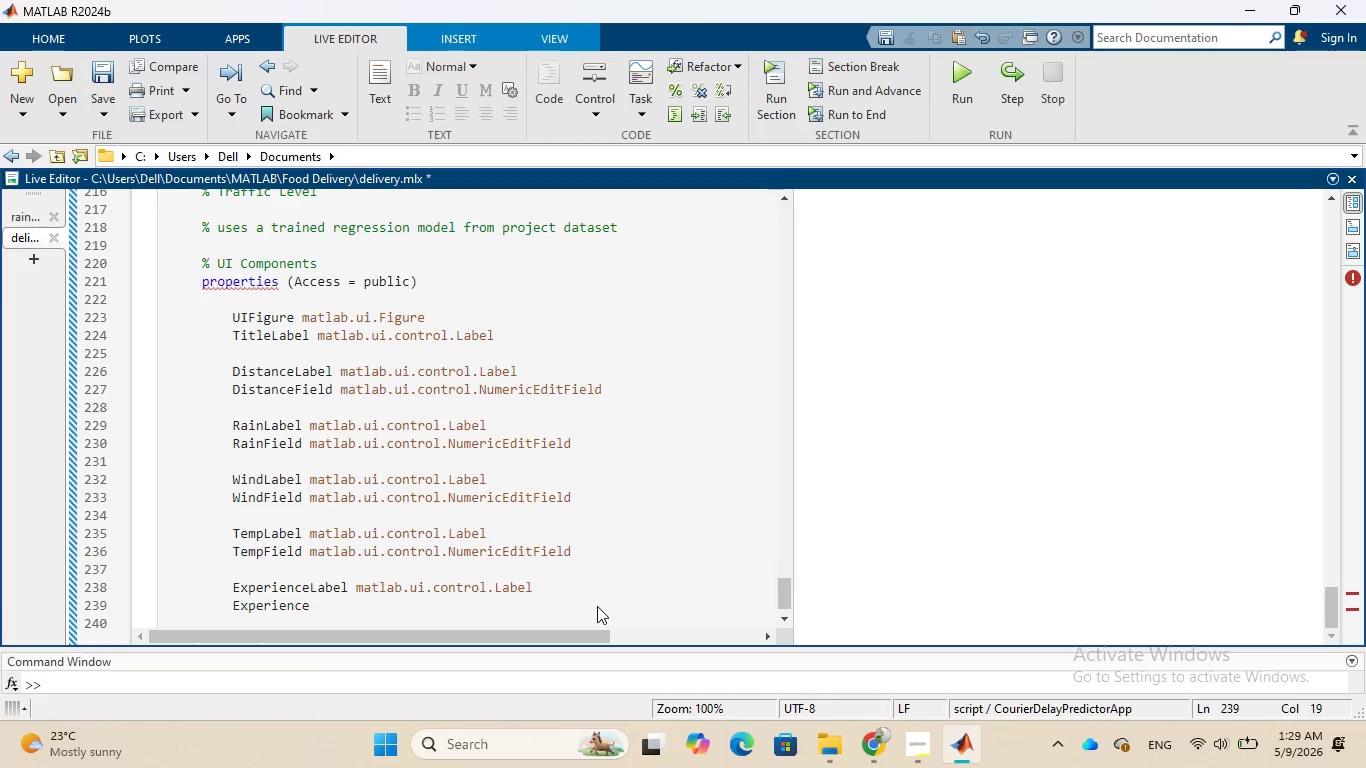 
type(LABEL)
 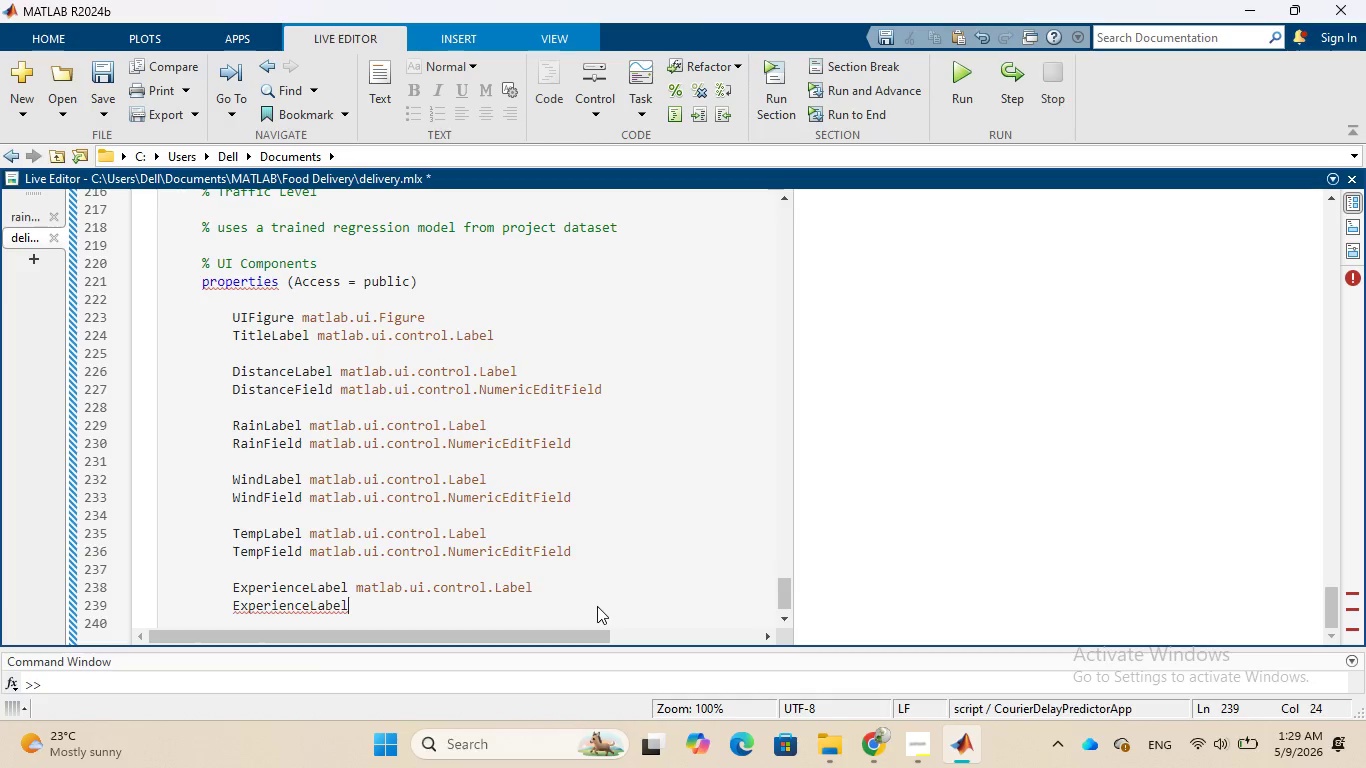 
hold_key(key=CapsLock, duration=0.36)
 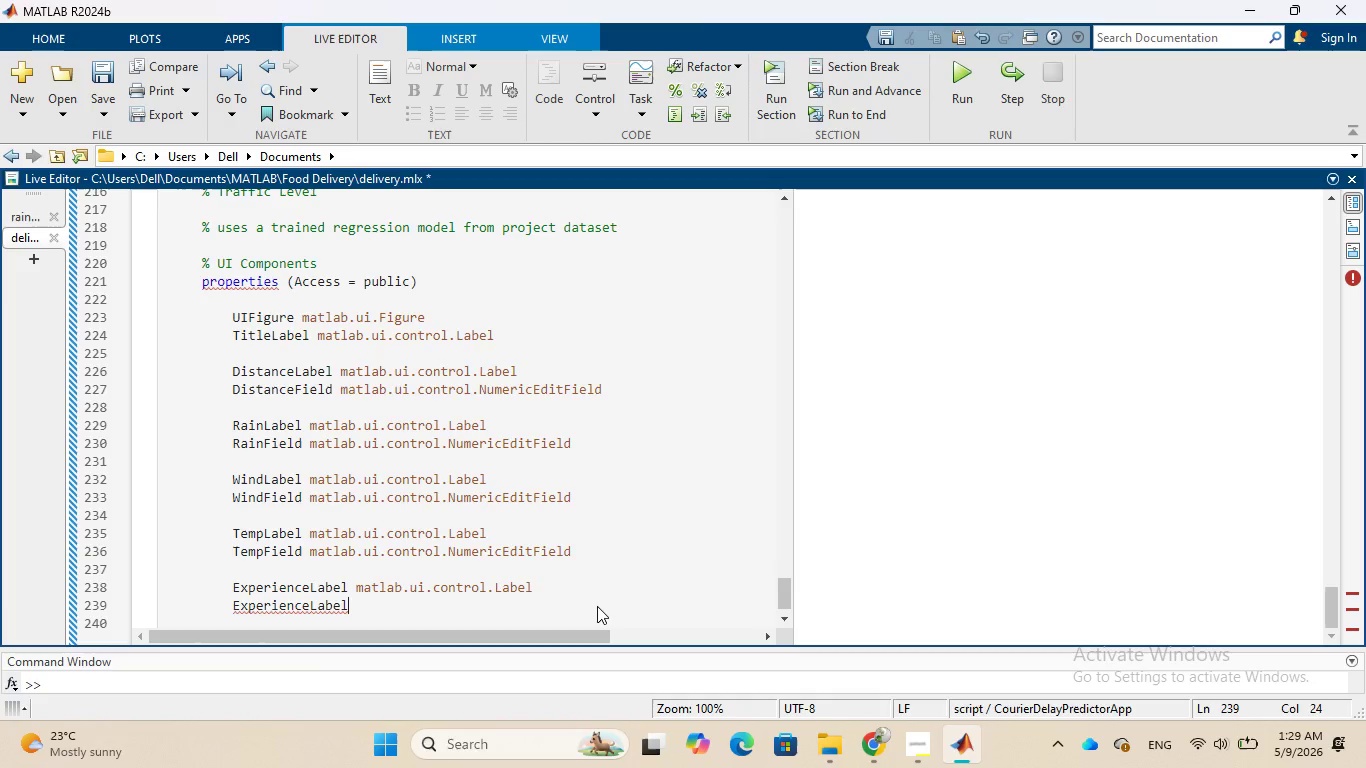 
wait(54.47)
 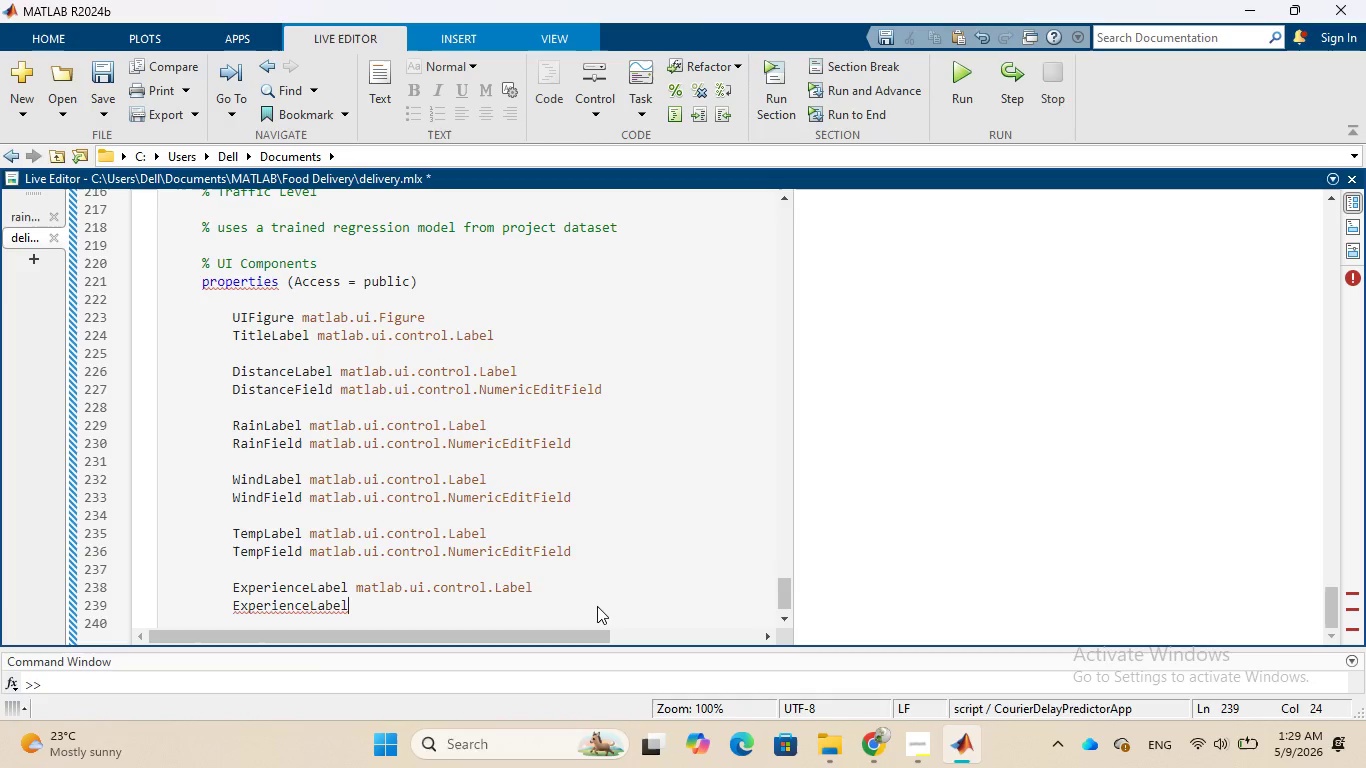 
key(Backspace)
key(Backspace)
key(Backspace)
key(Backspace)
key(Backspace)
type(Field matlab )
key(Backspace)
type(.)
 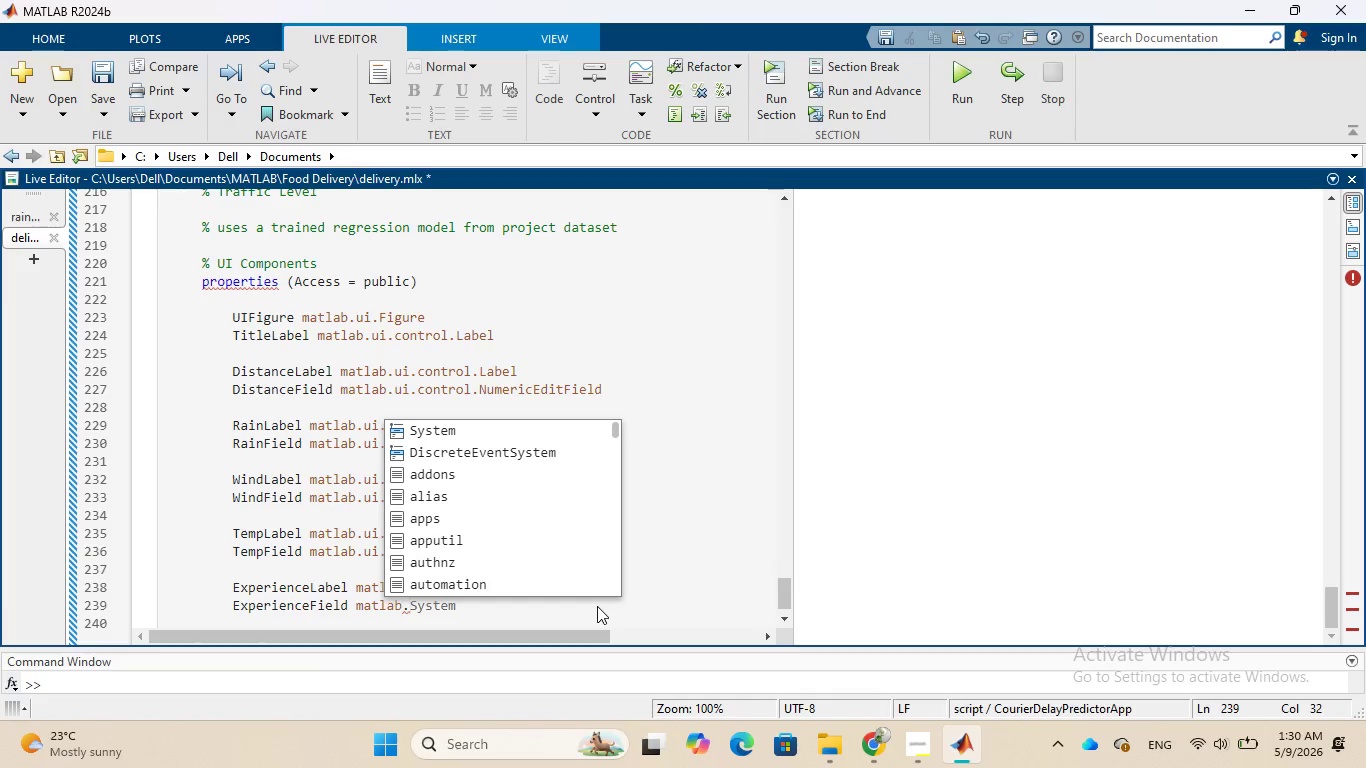 
wait(6.3)
 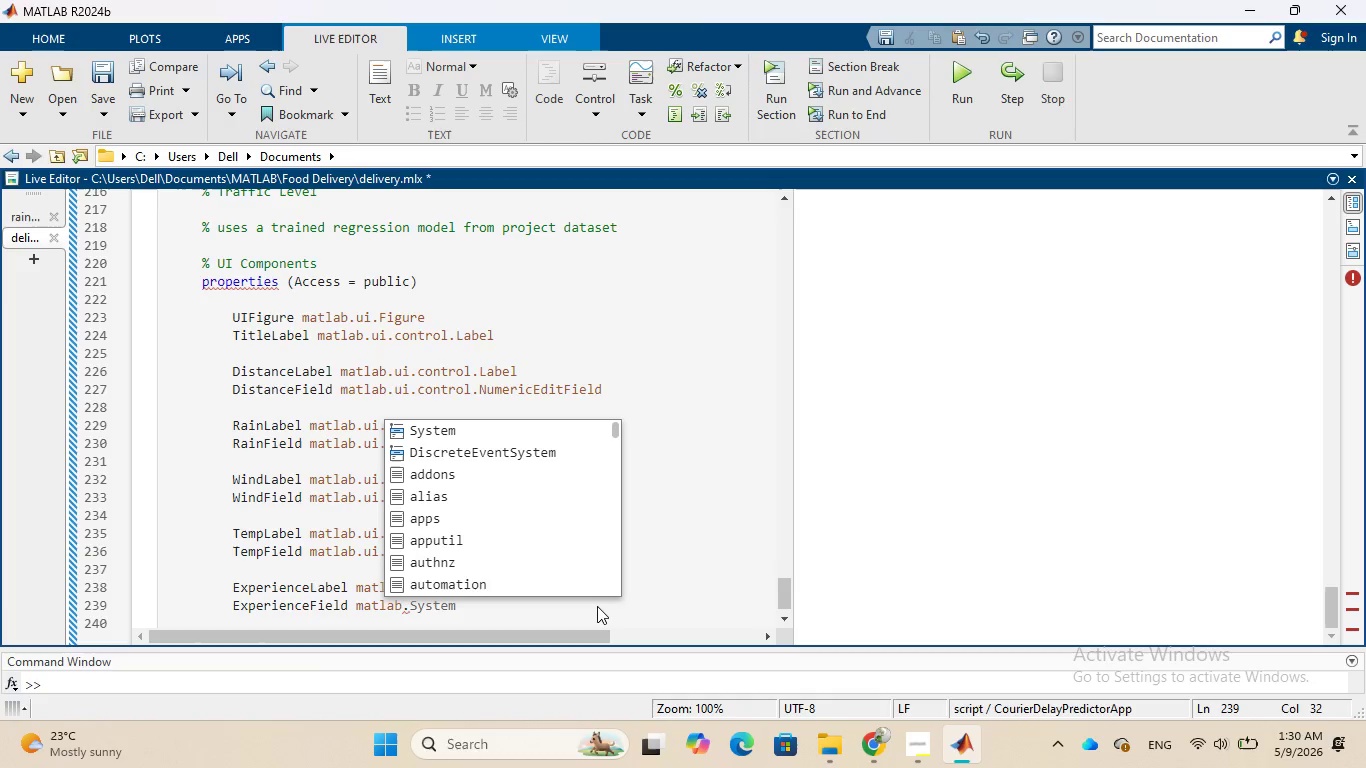 
type(ui.control)
 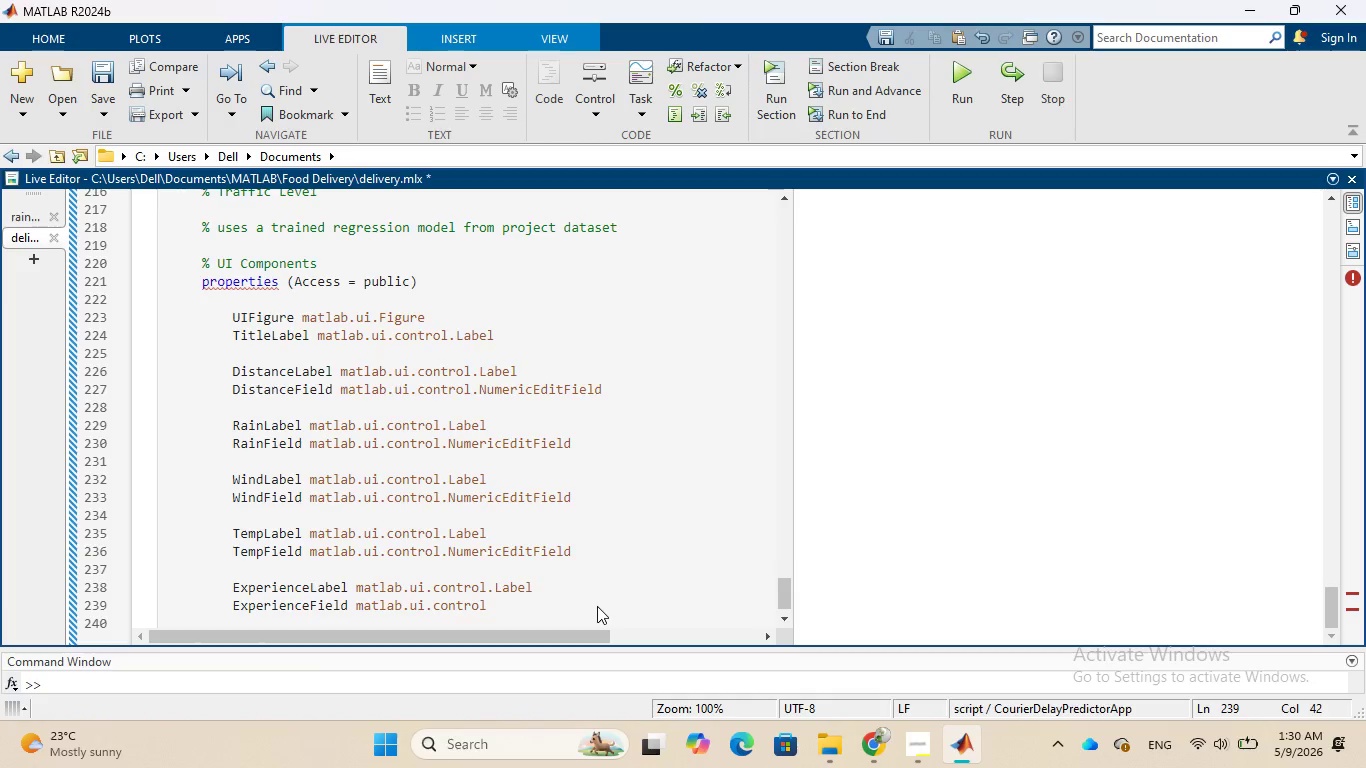 
type(.Numeric)
 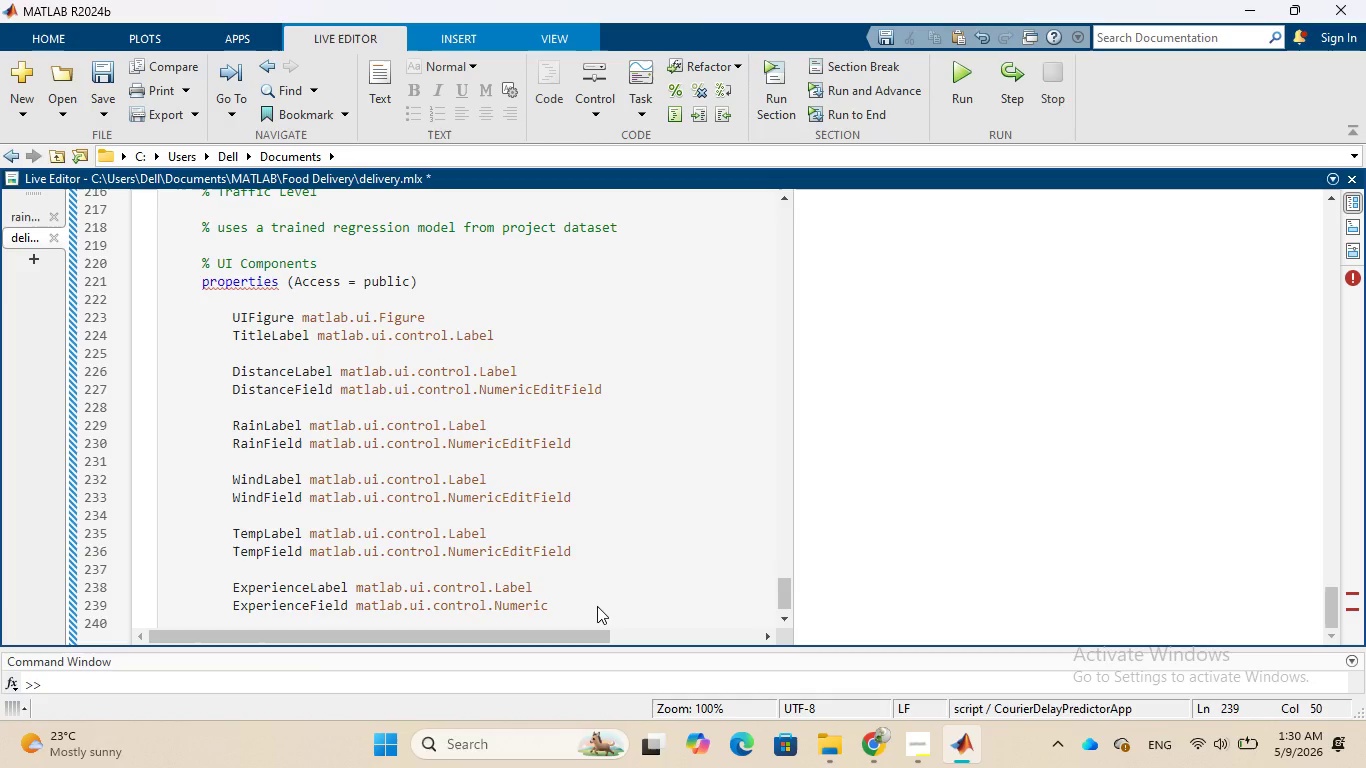 
wait(6.0)
 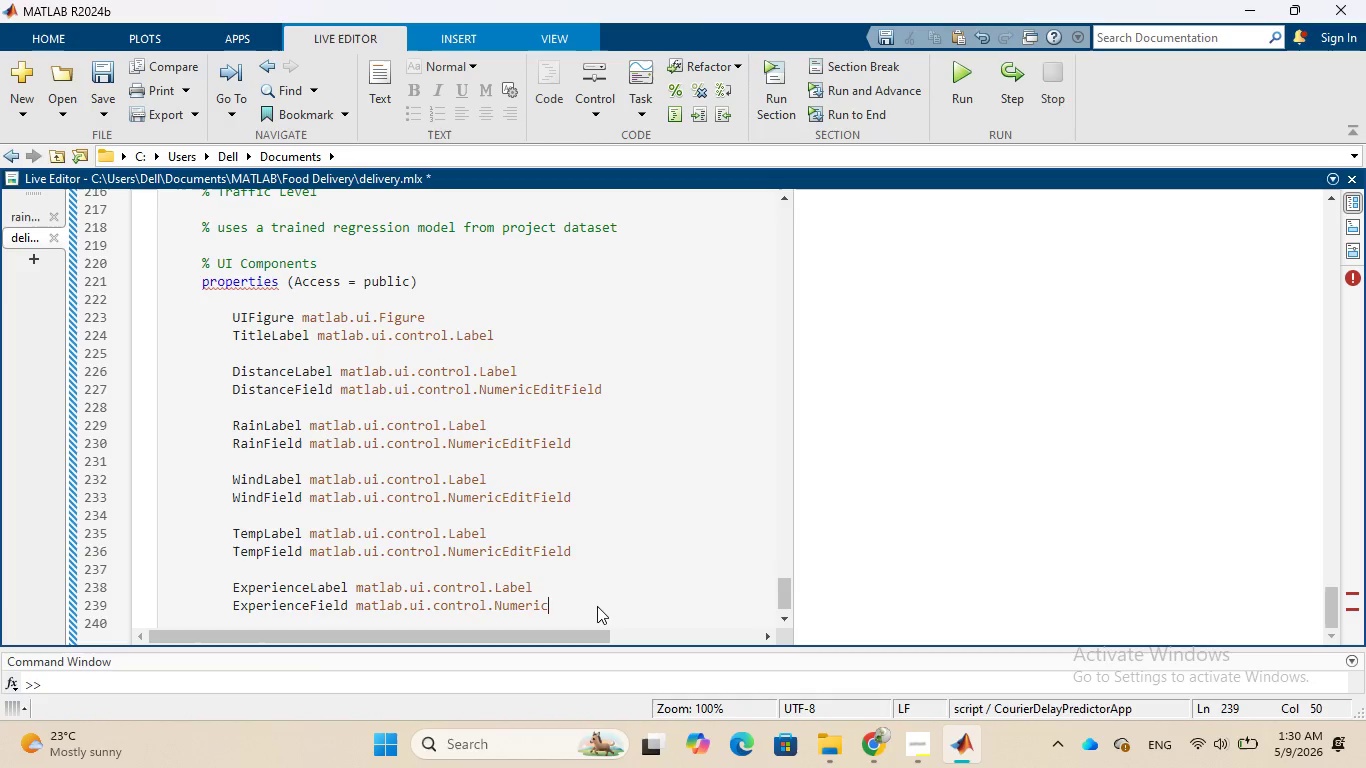 
type(EditField)
 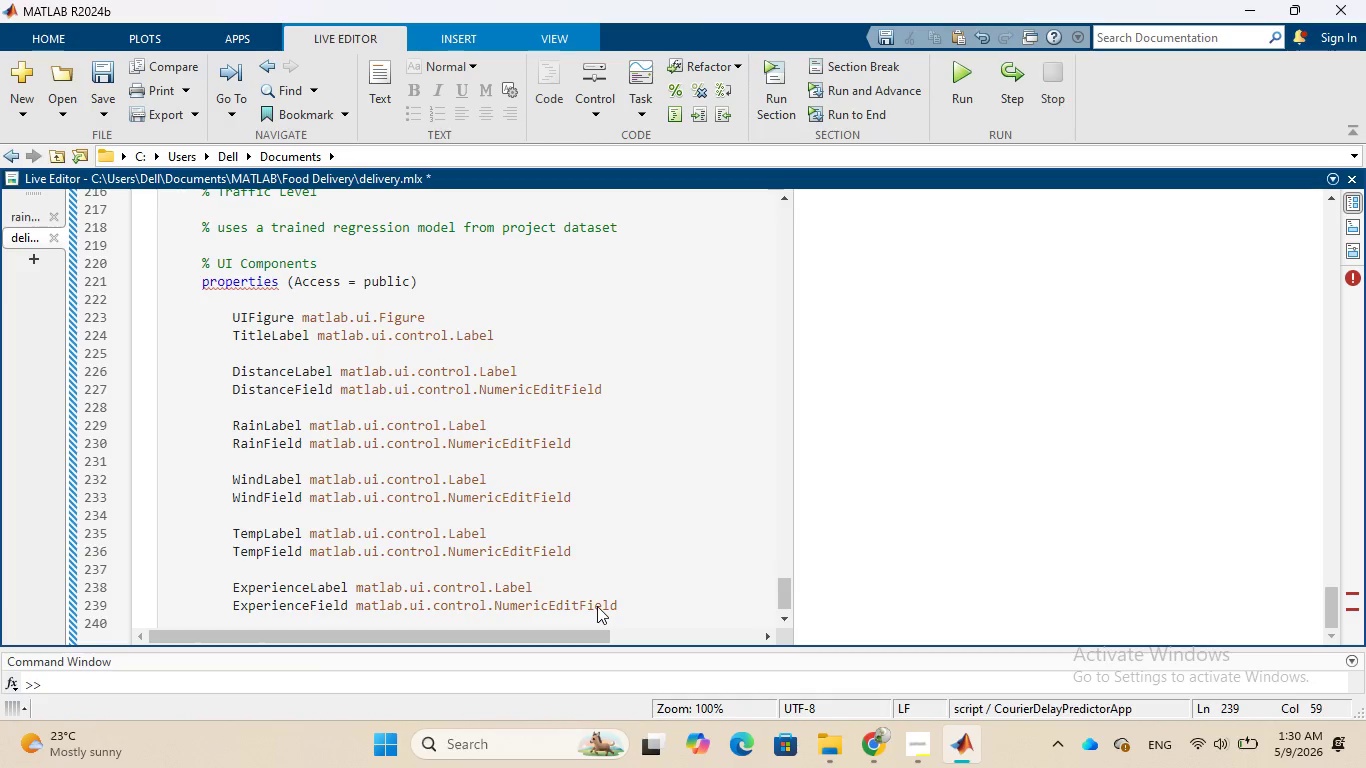 
key(Enter)
 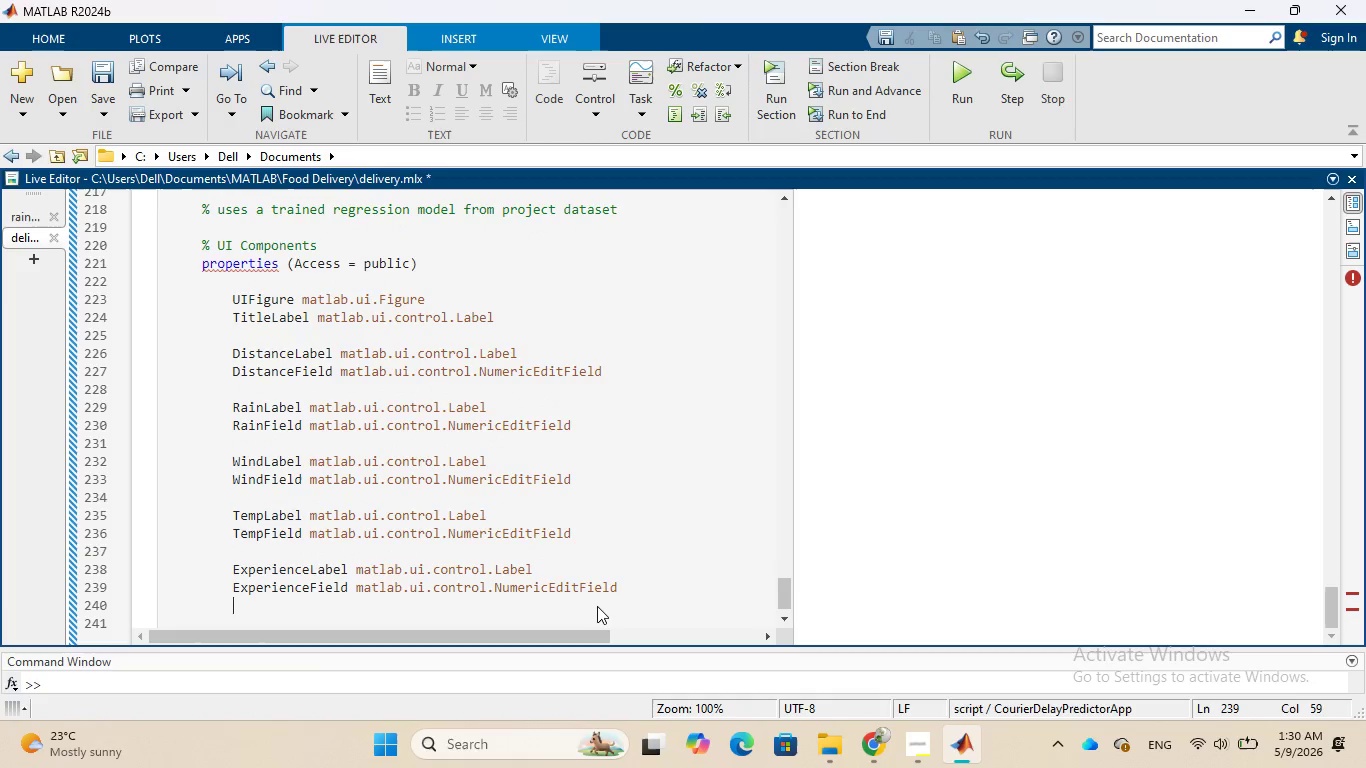 
key(Enter)
 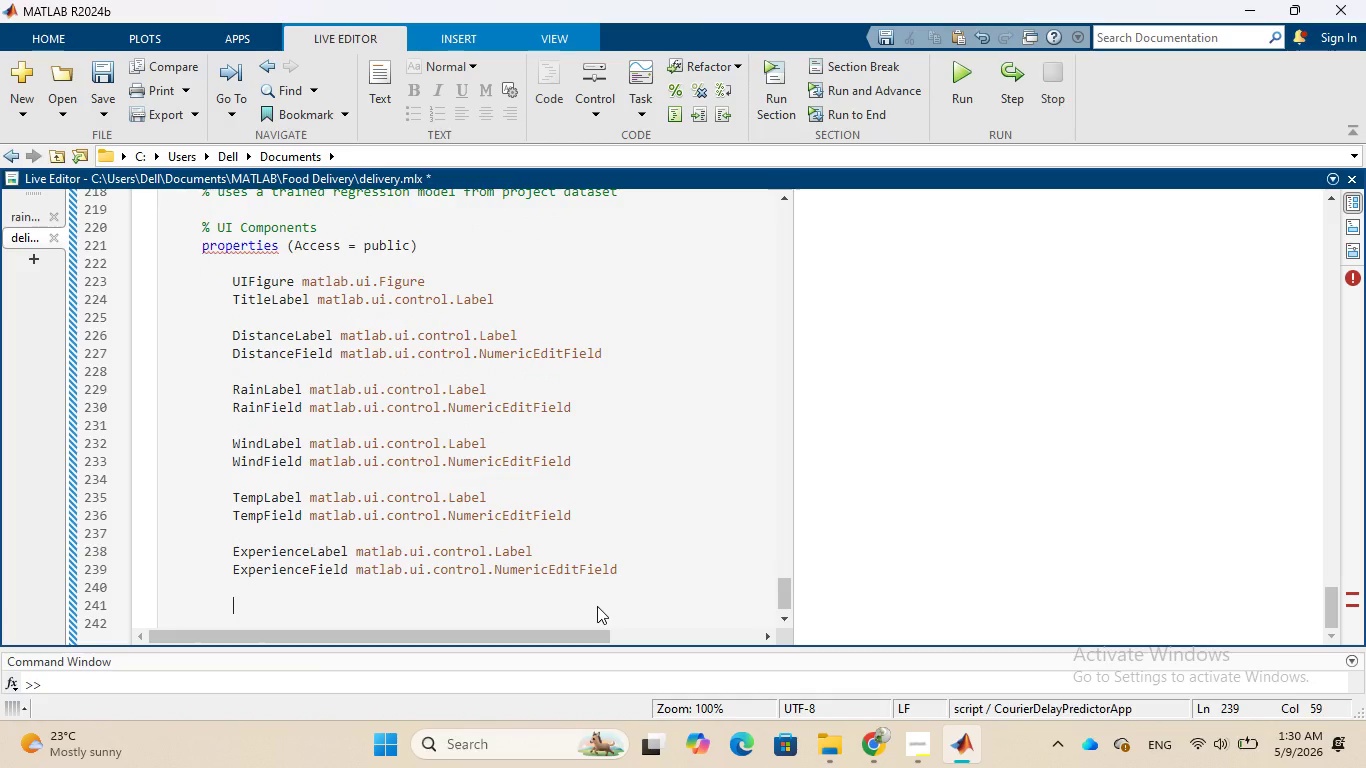 
wait(7.08)
 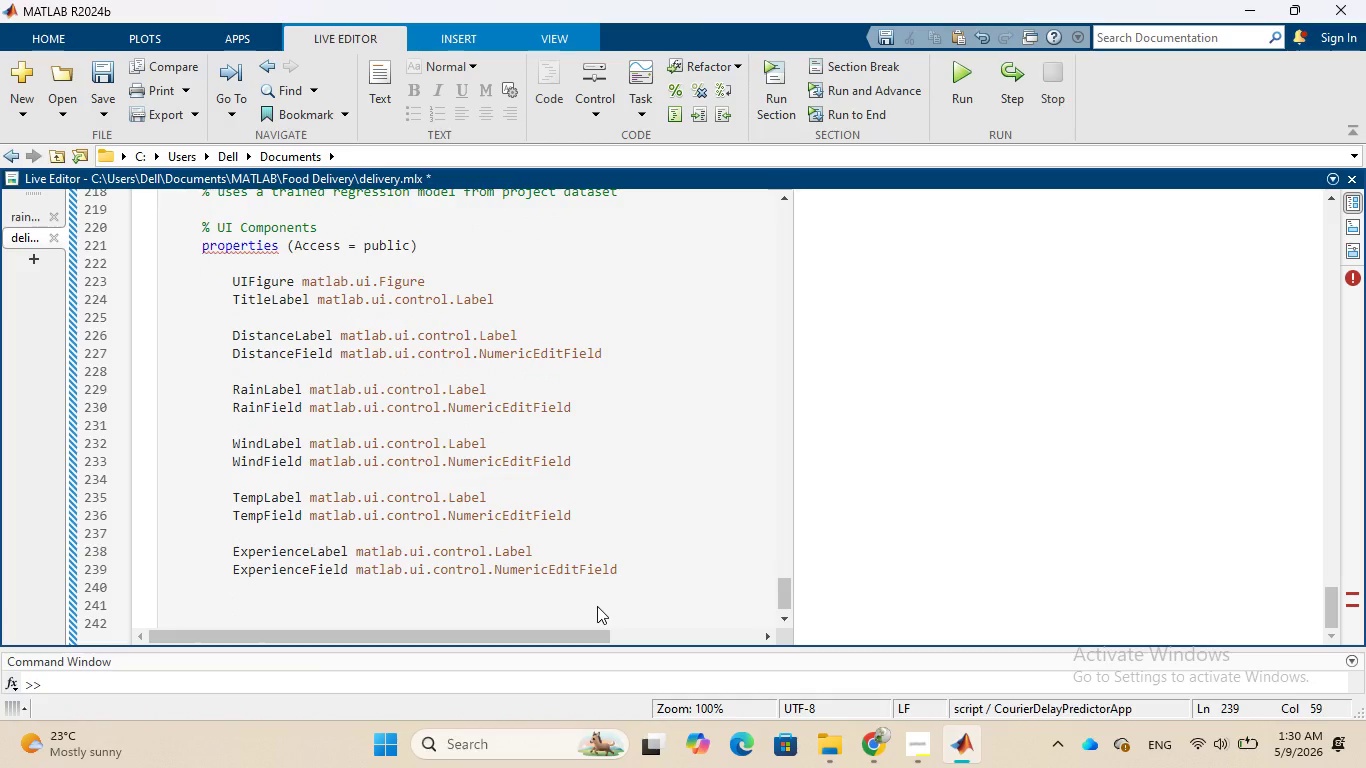 
type(TrafficLAEL)
 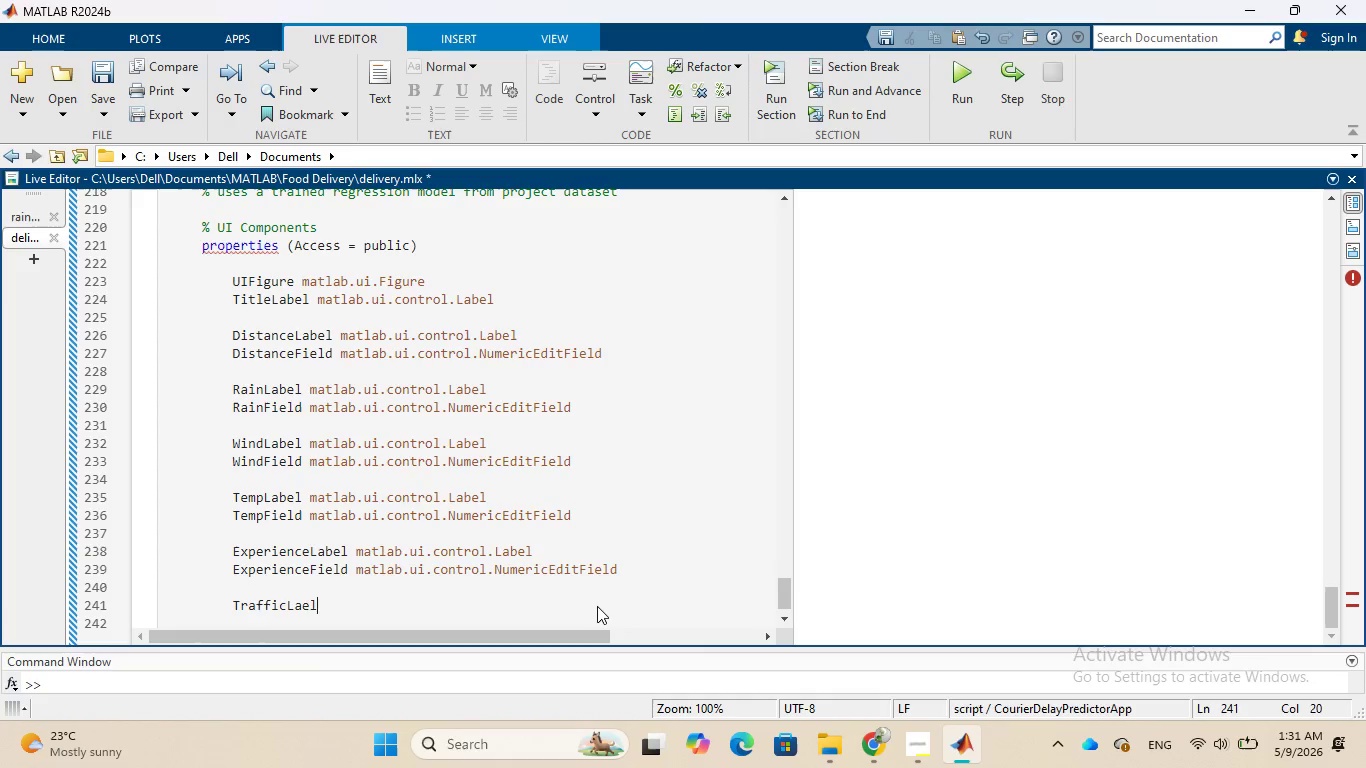 
hold_key(key=CapsLock, duration=0.36)
 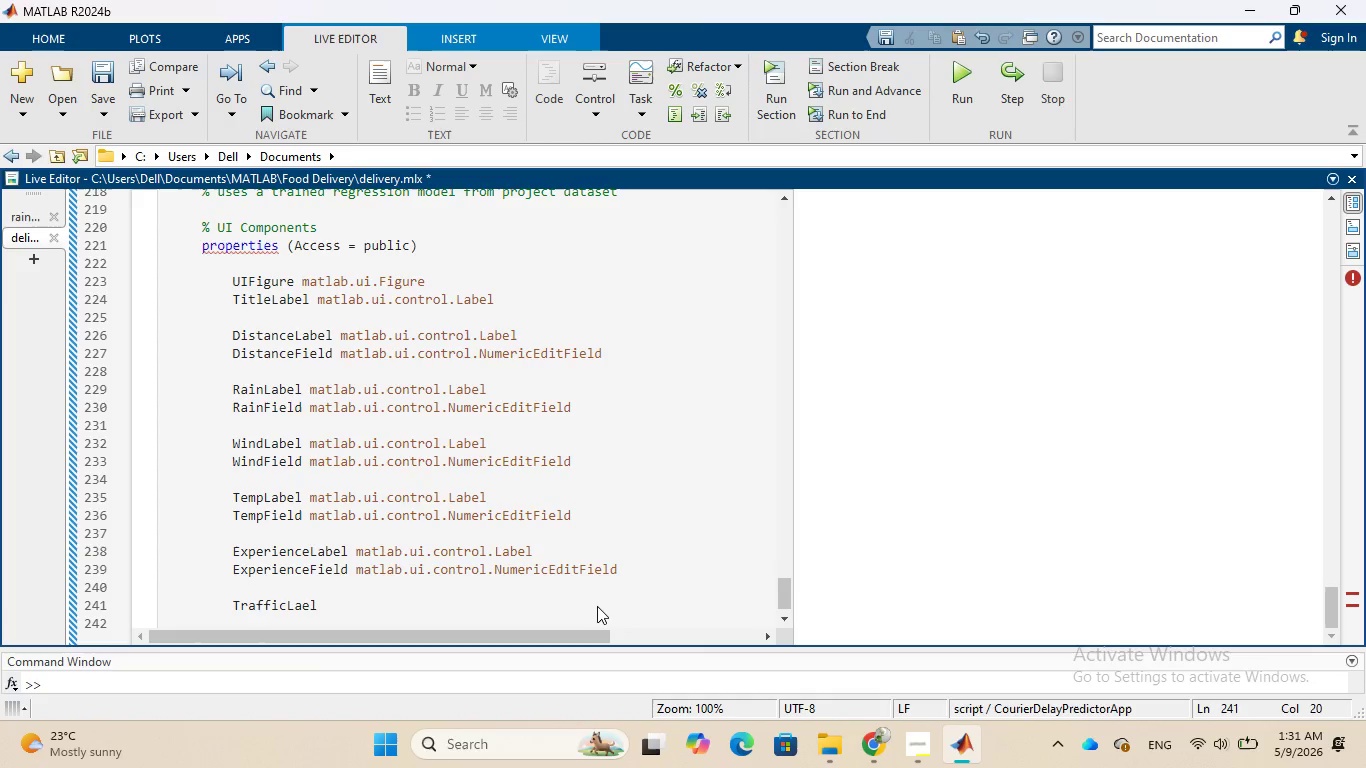 
key(ArrowLeft)
 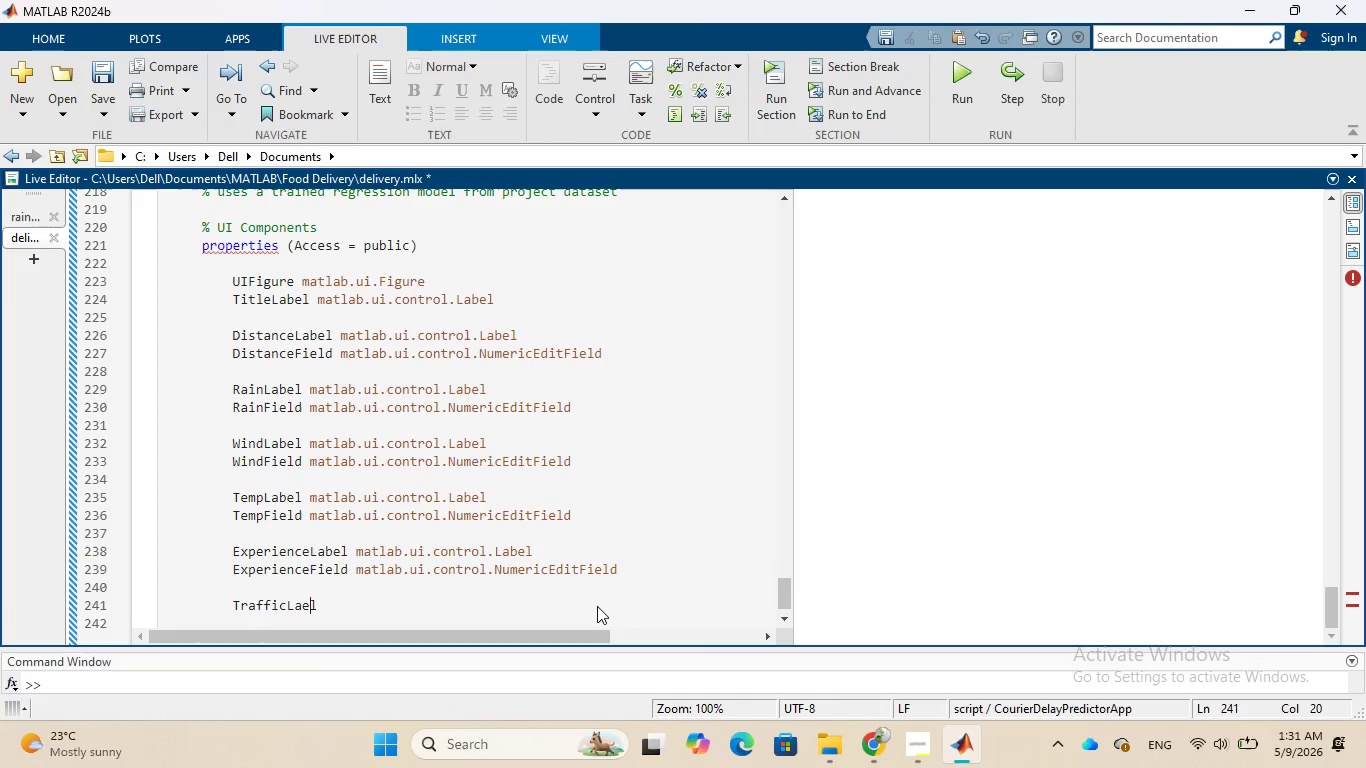 
key(ArrowLeft)
 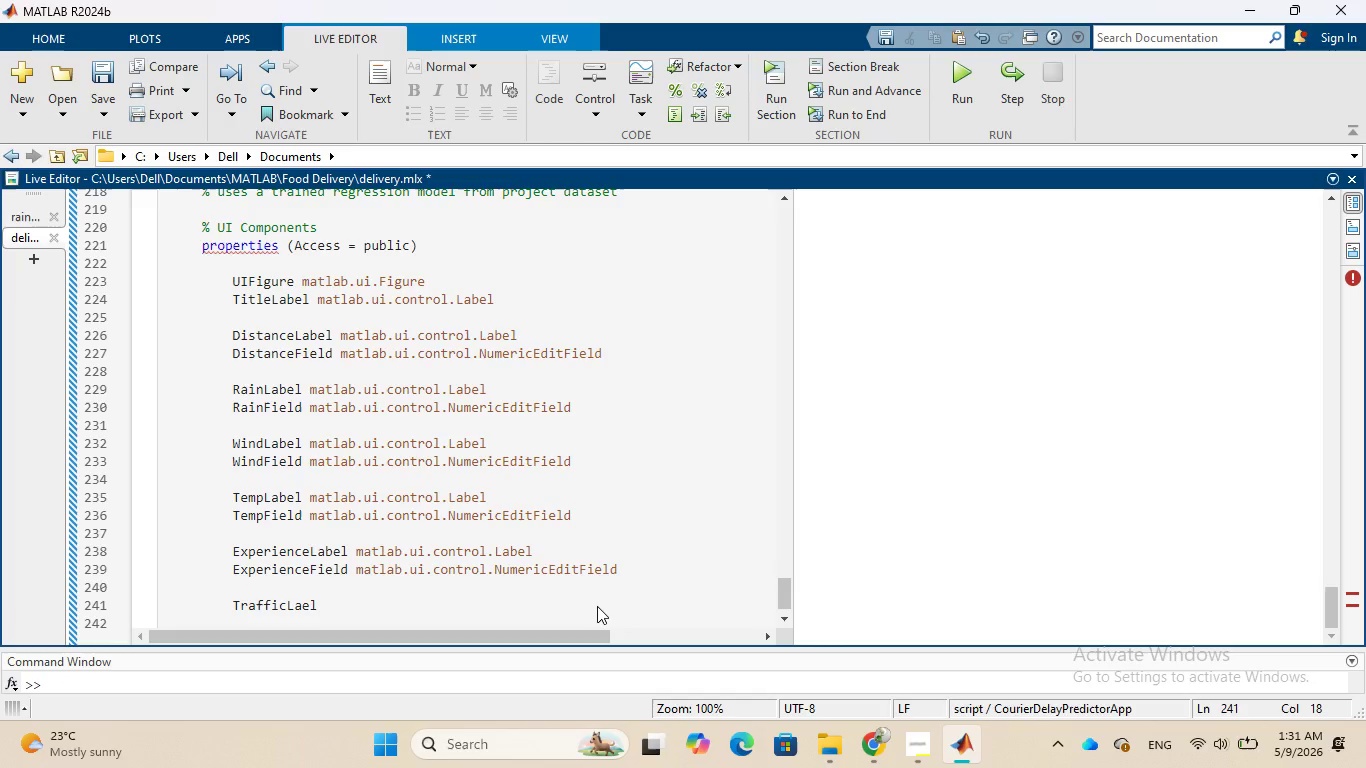 
key(B)
 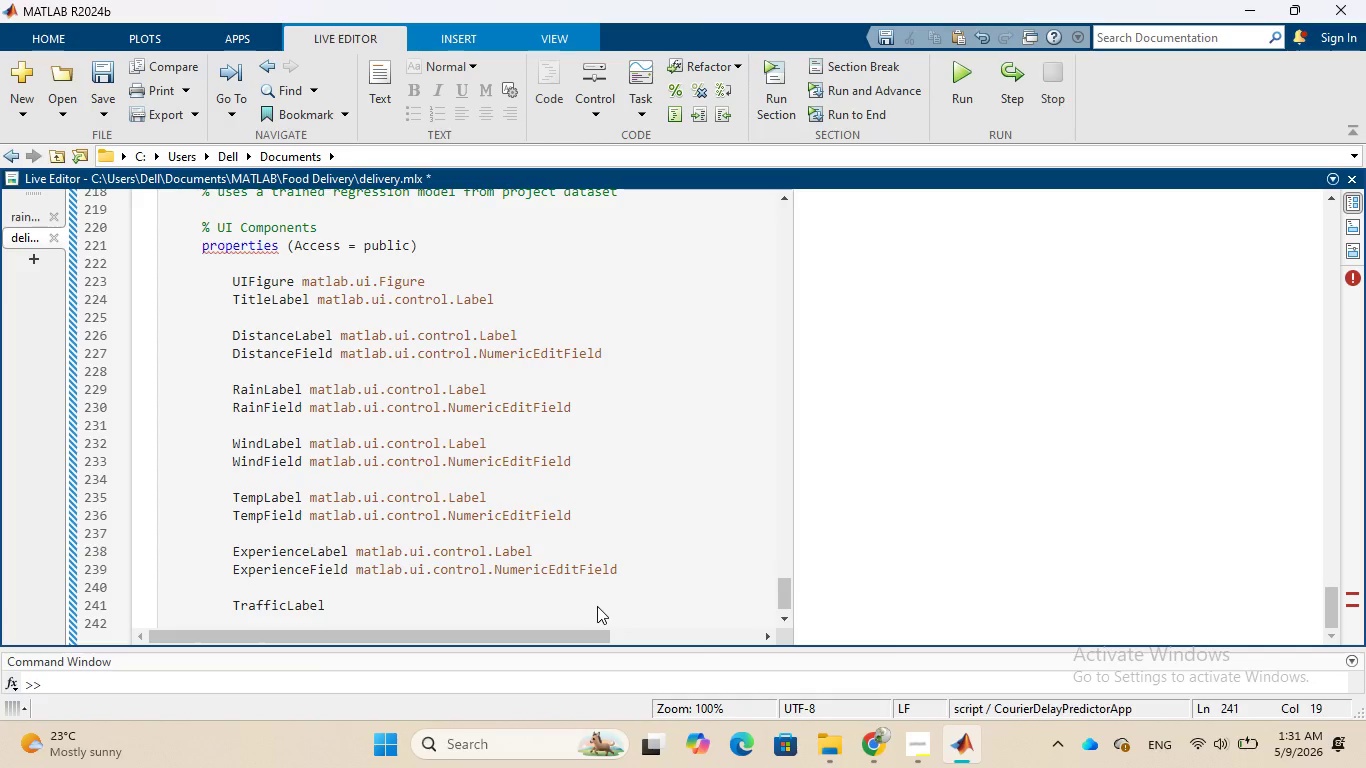 
key(ArrowRight)
 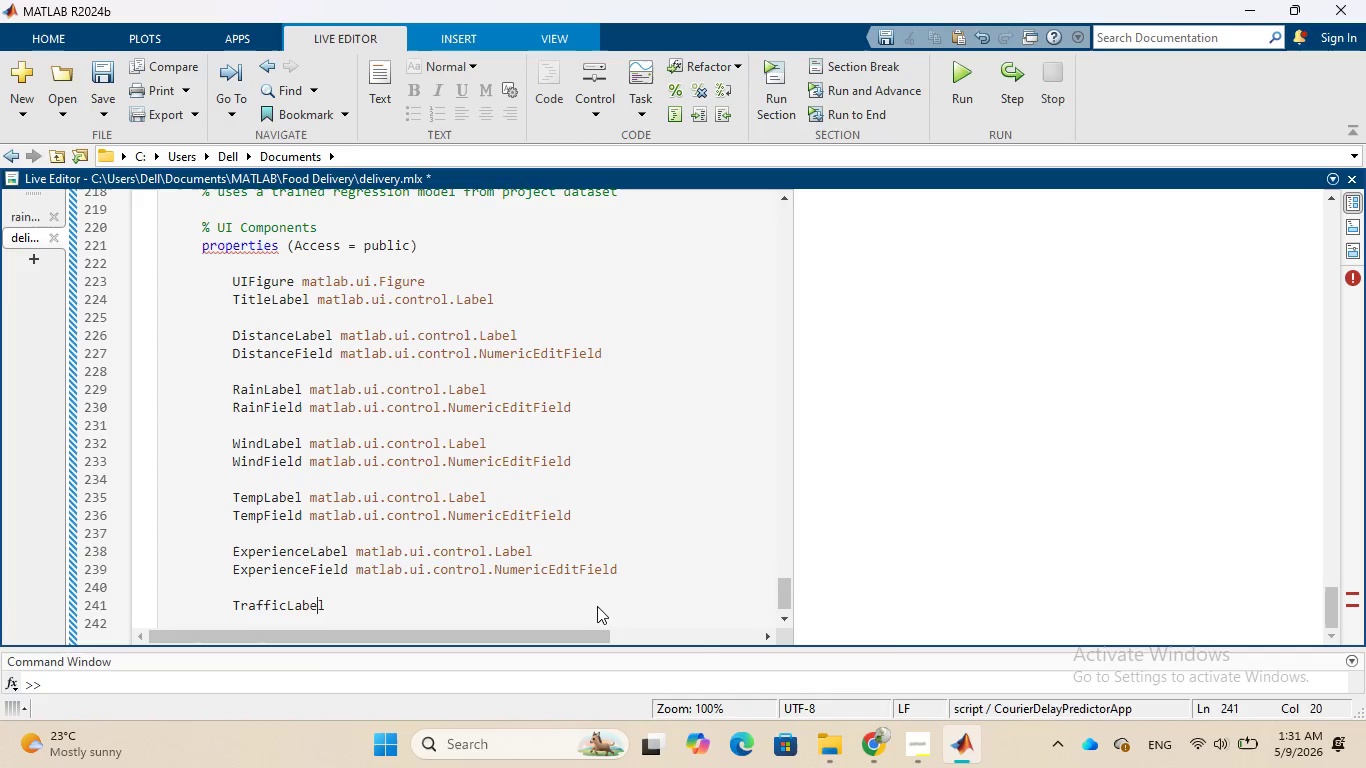 
key(ArrowRight)
 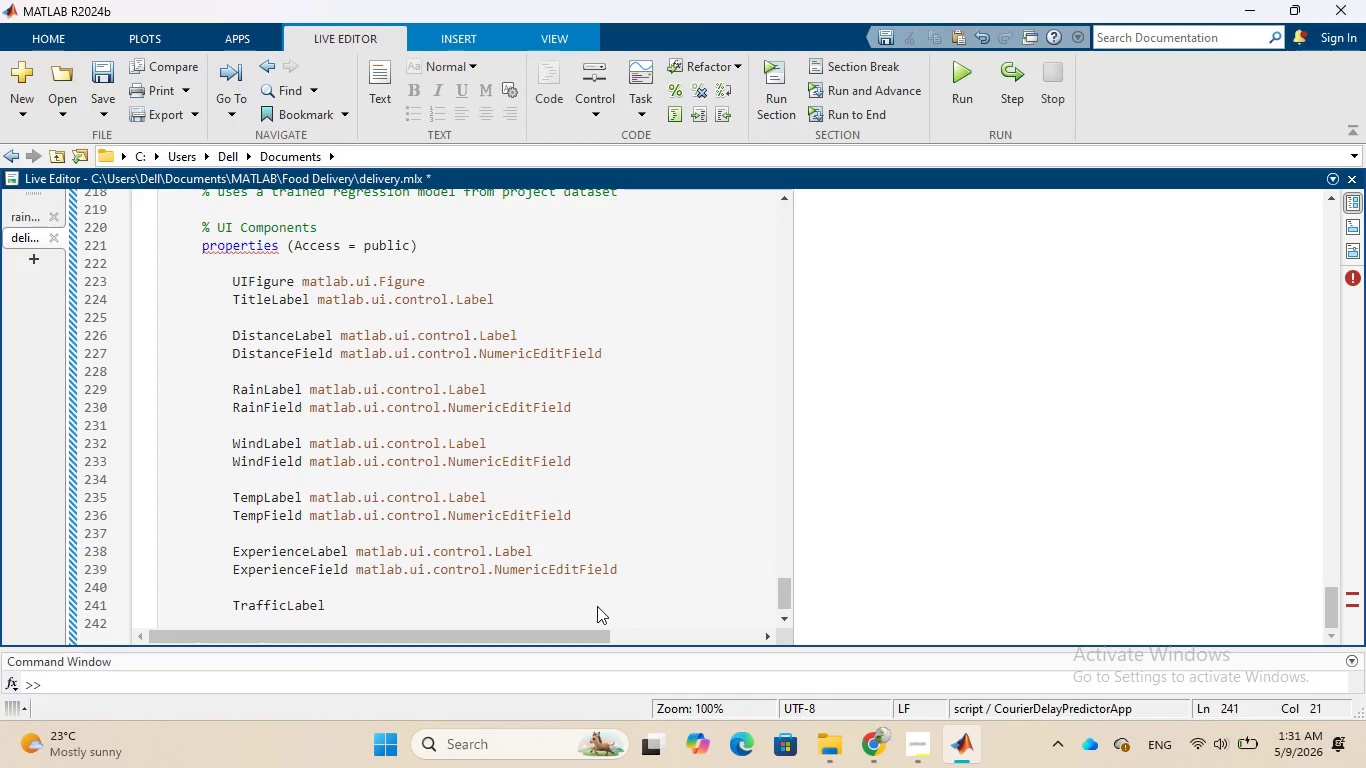 
type( matlab.)
 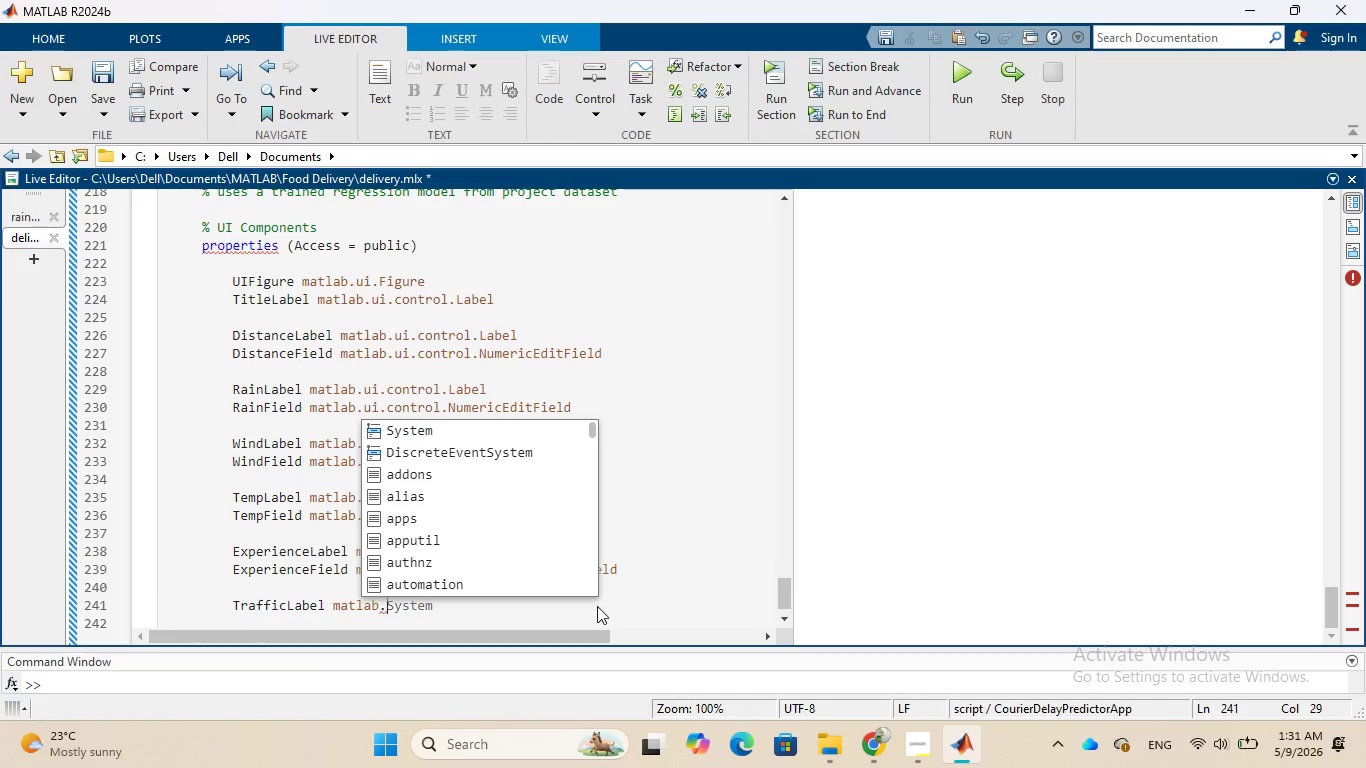 
type(ui.control.LABEL)
 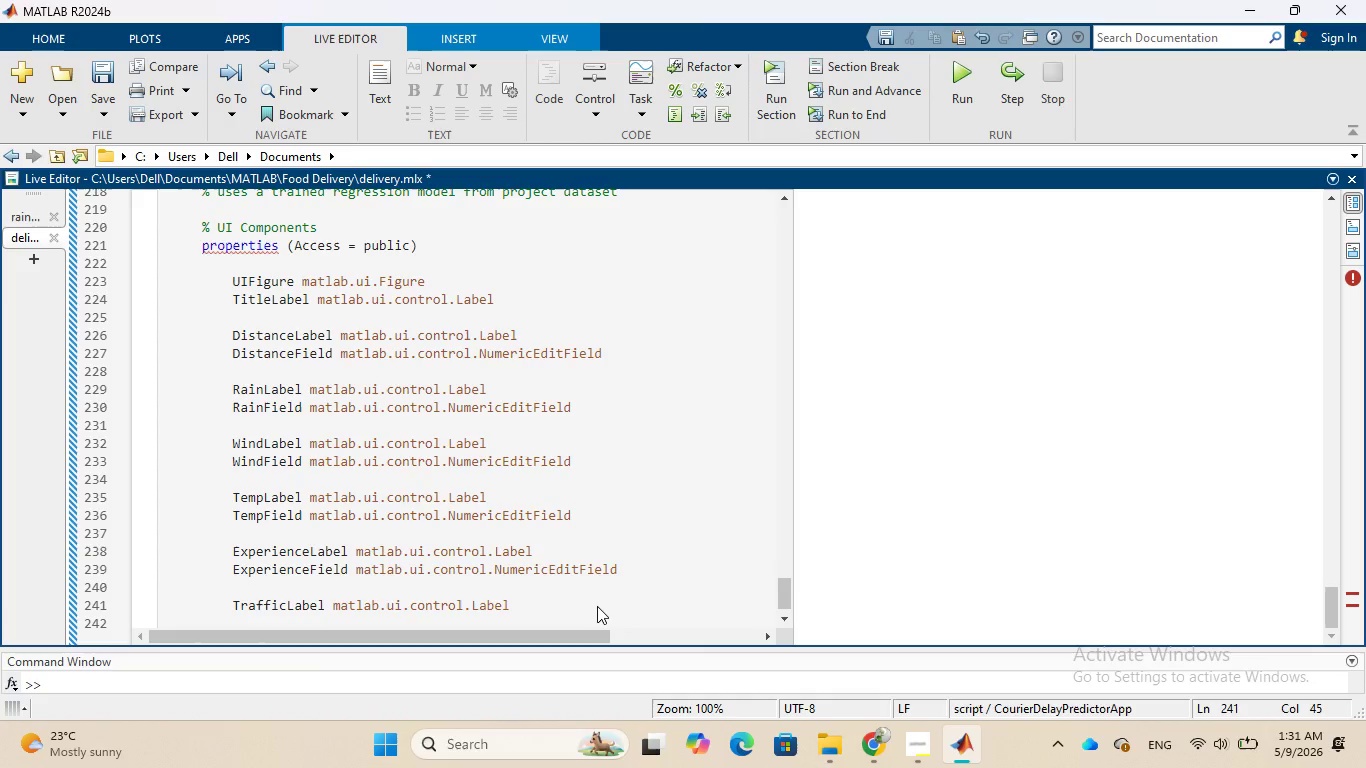 
hold_key(key=CapsLock, duration=0.34)
 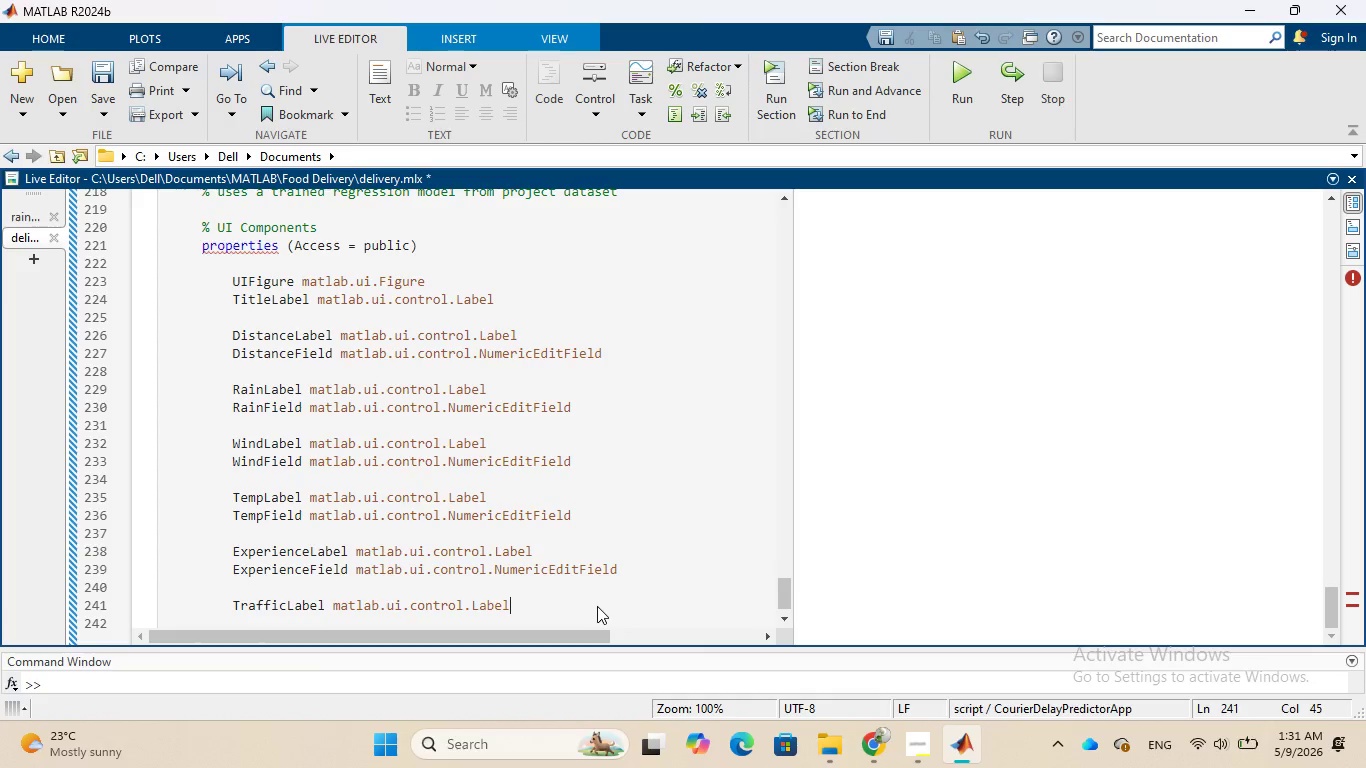 
wait(5.19)
 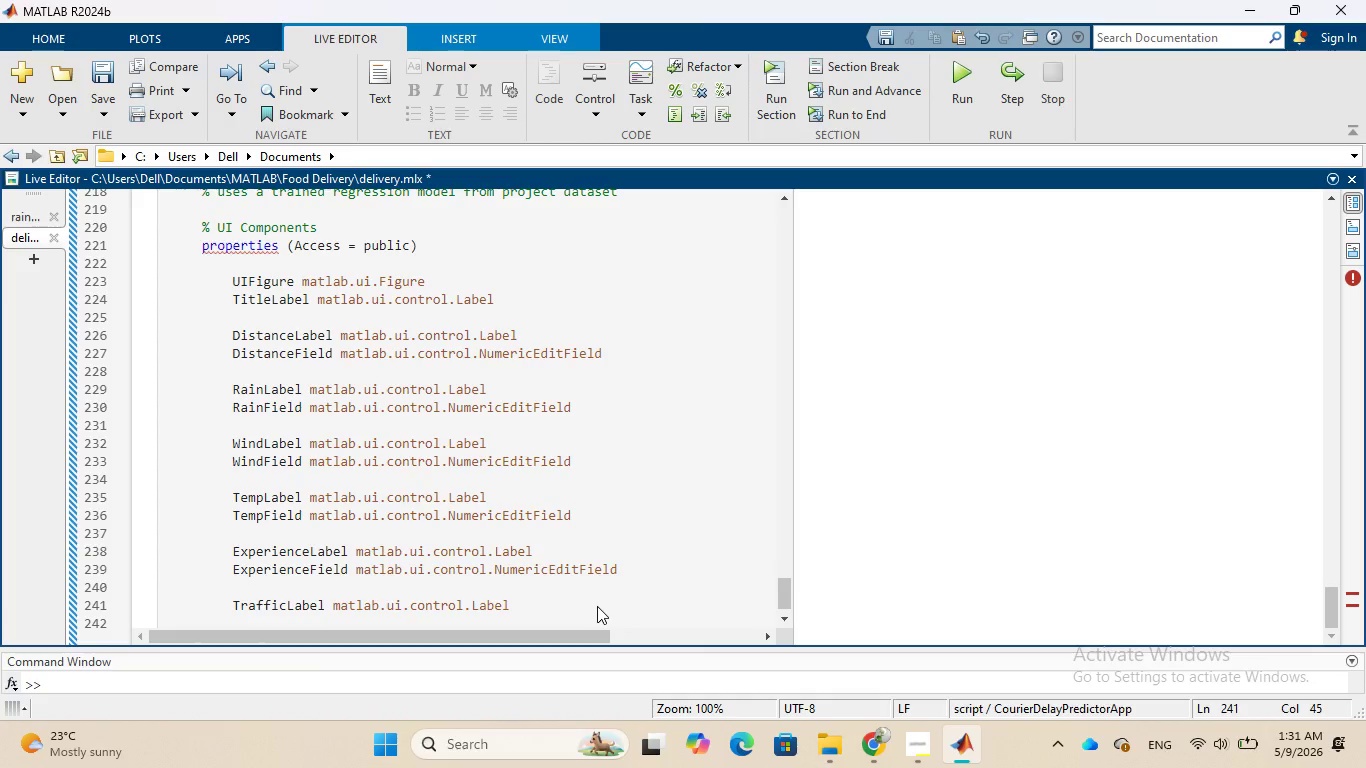 
key(Enter)
 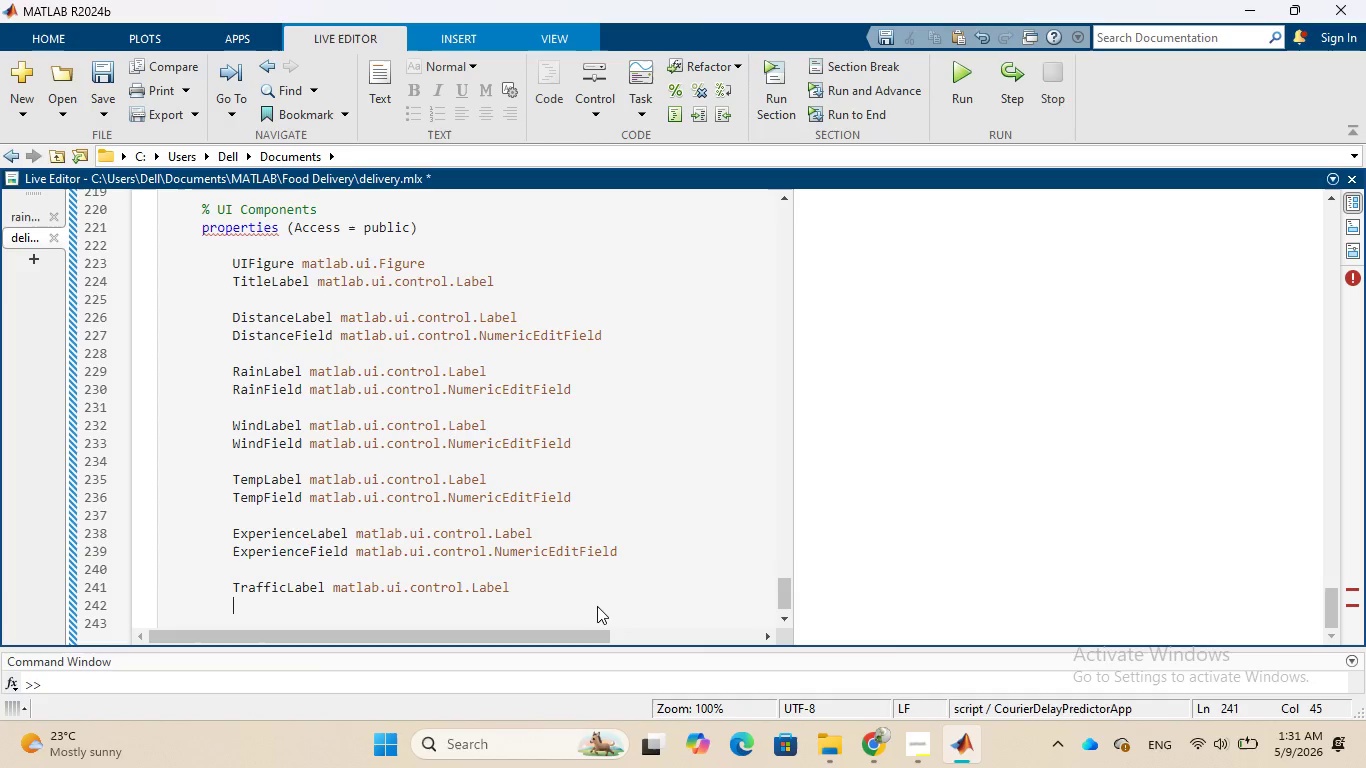 
type(Traffic )
key(Backspace)
 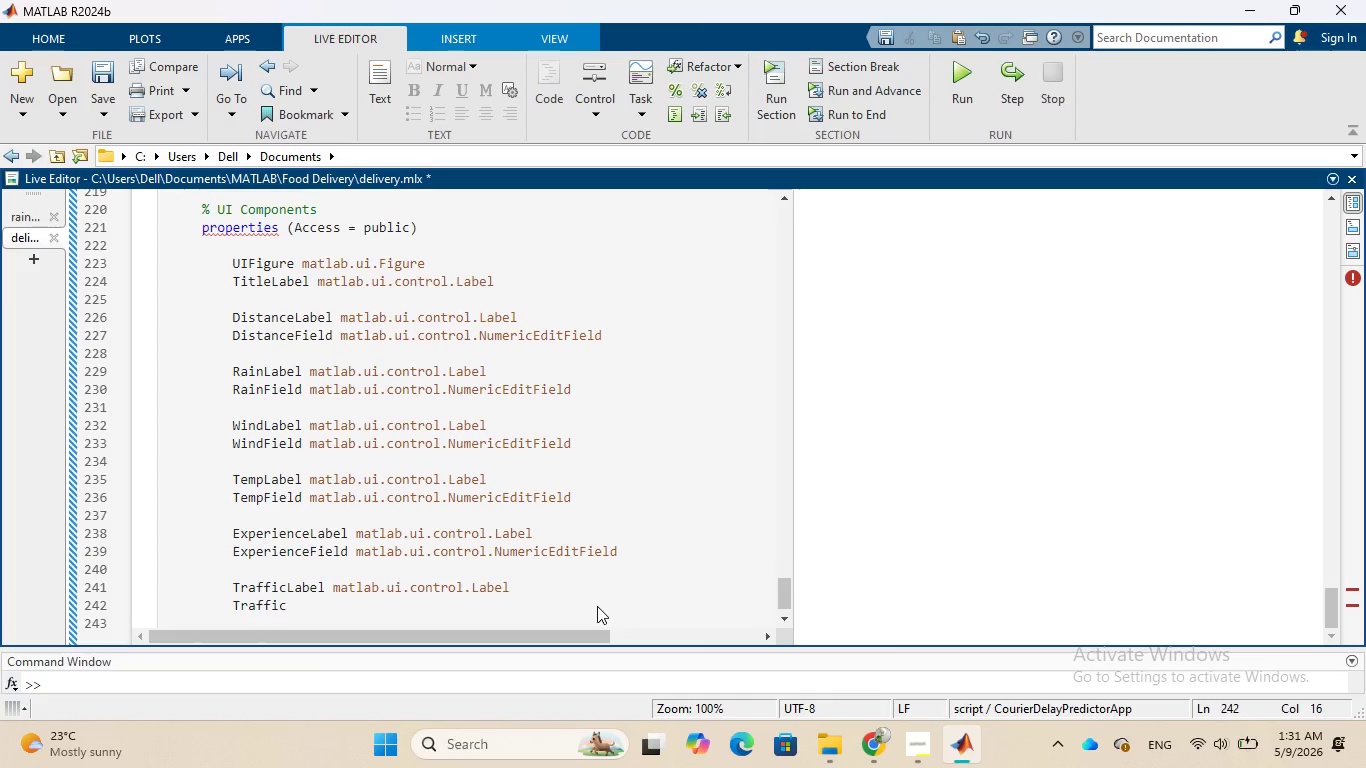 
type(DropDown)
 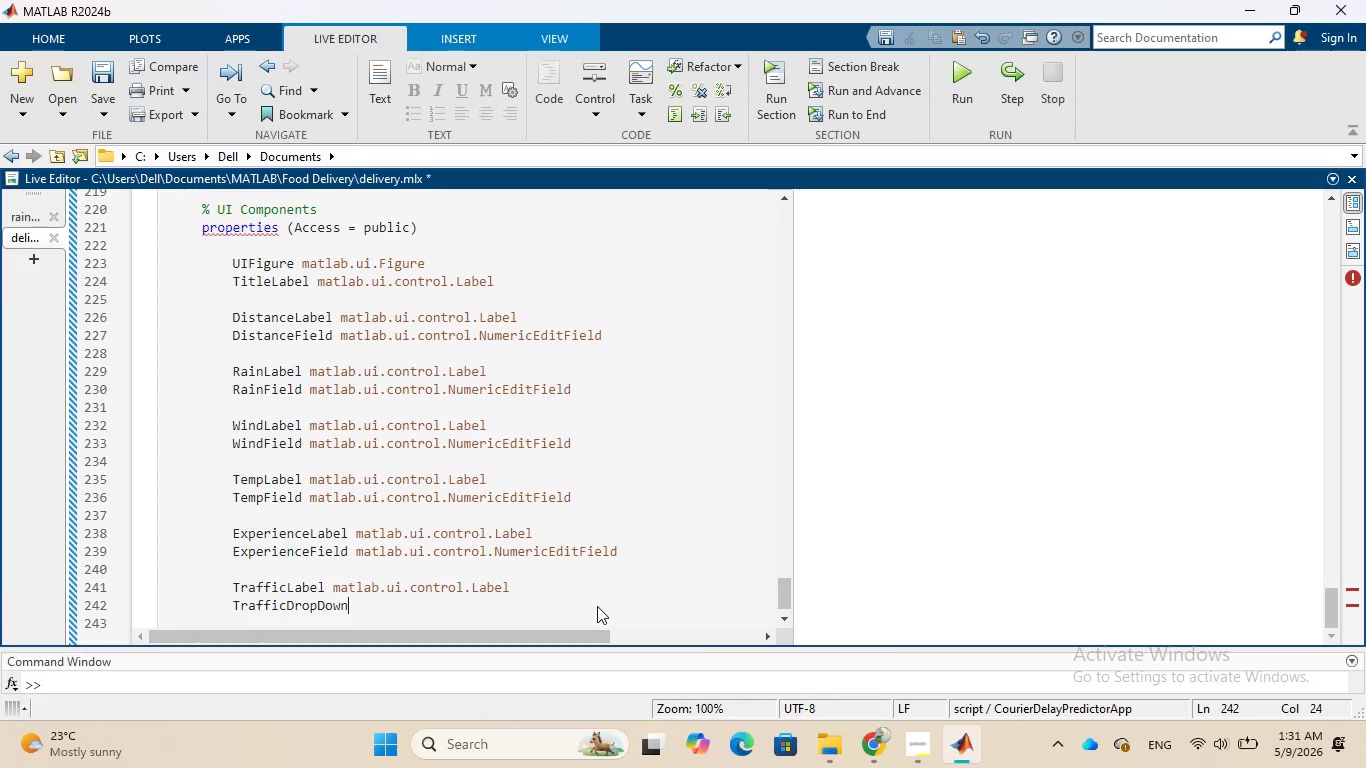 
type( matlab)
 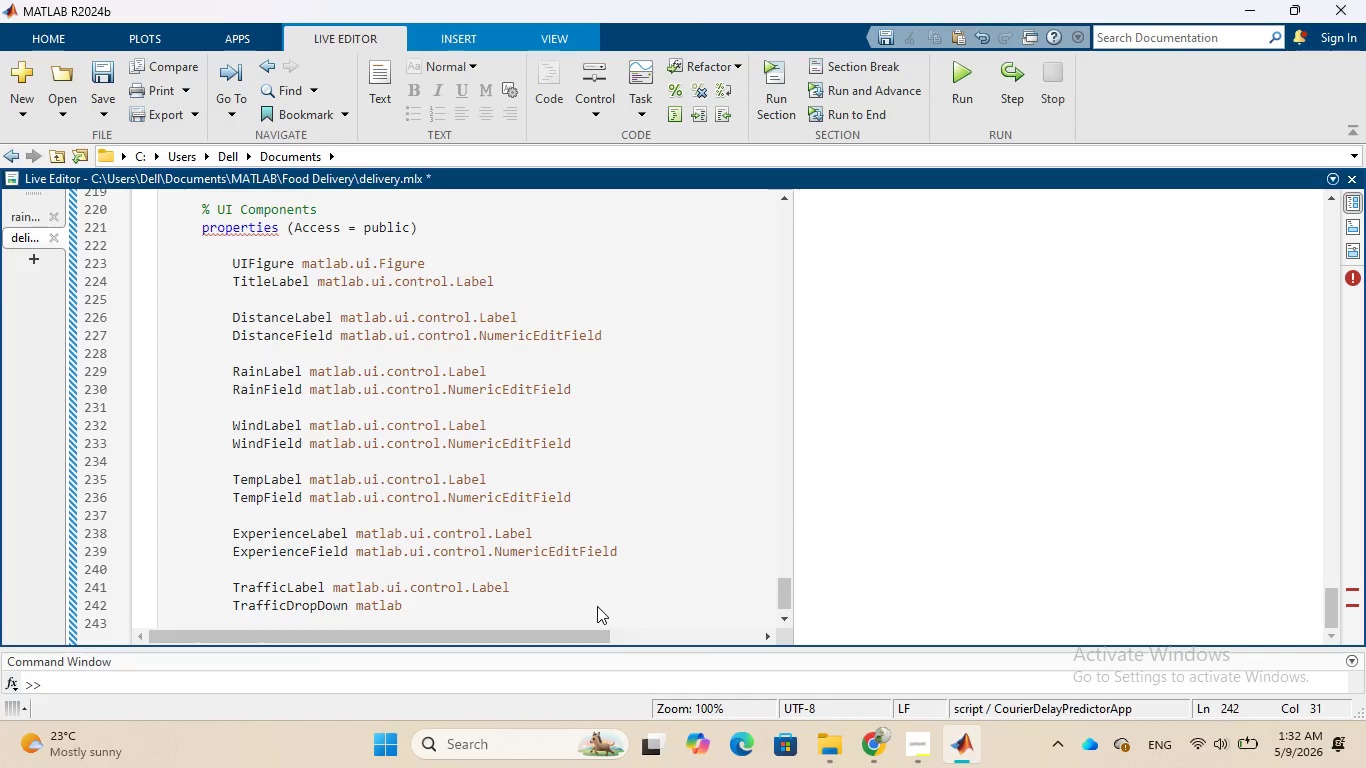 
wait(6.28)
 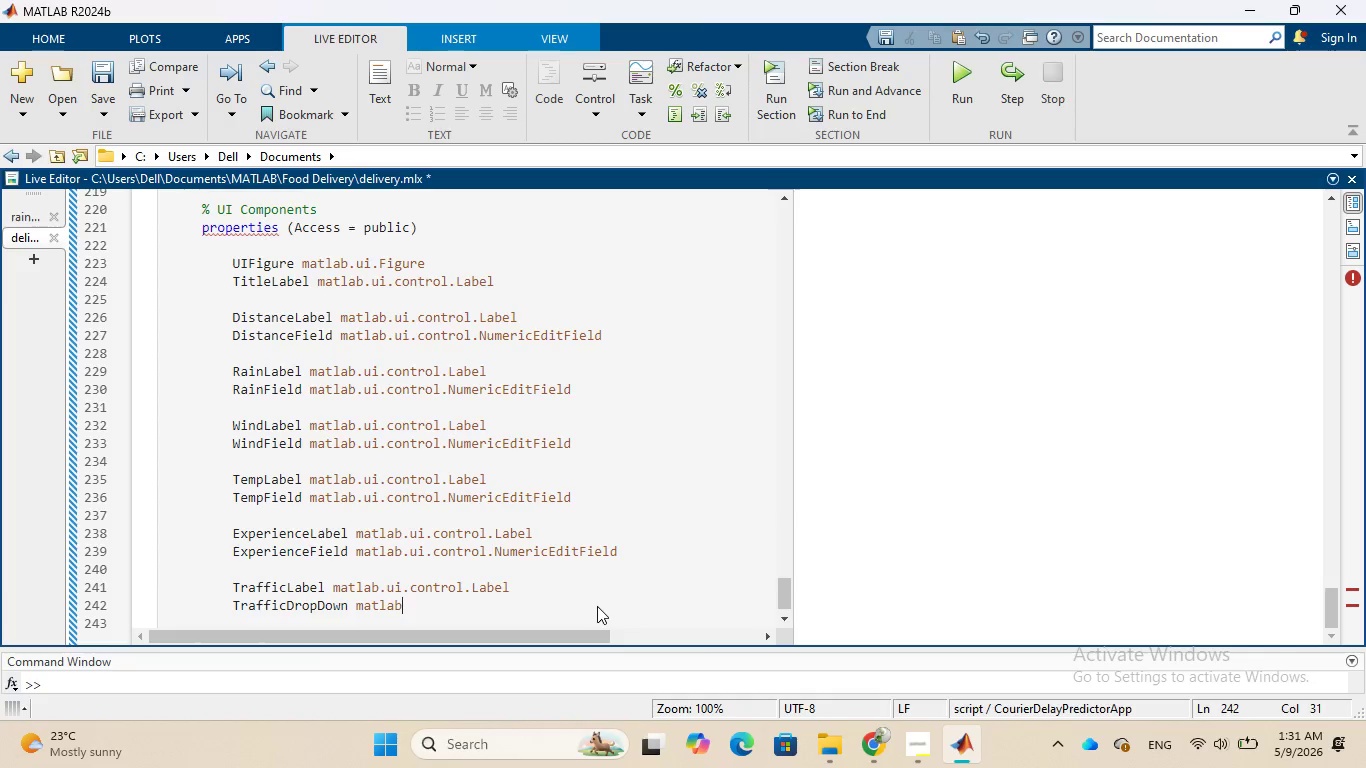 
type(.ui)
 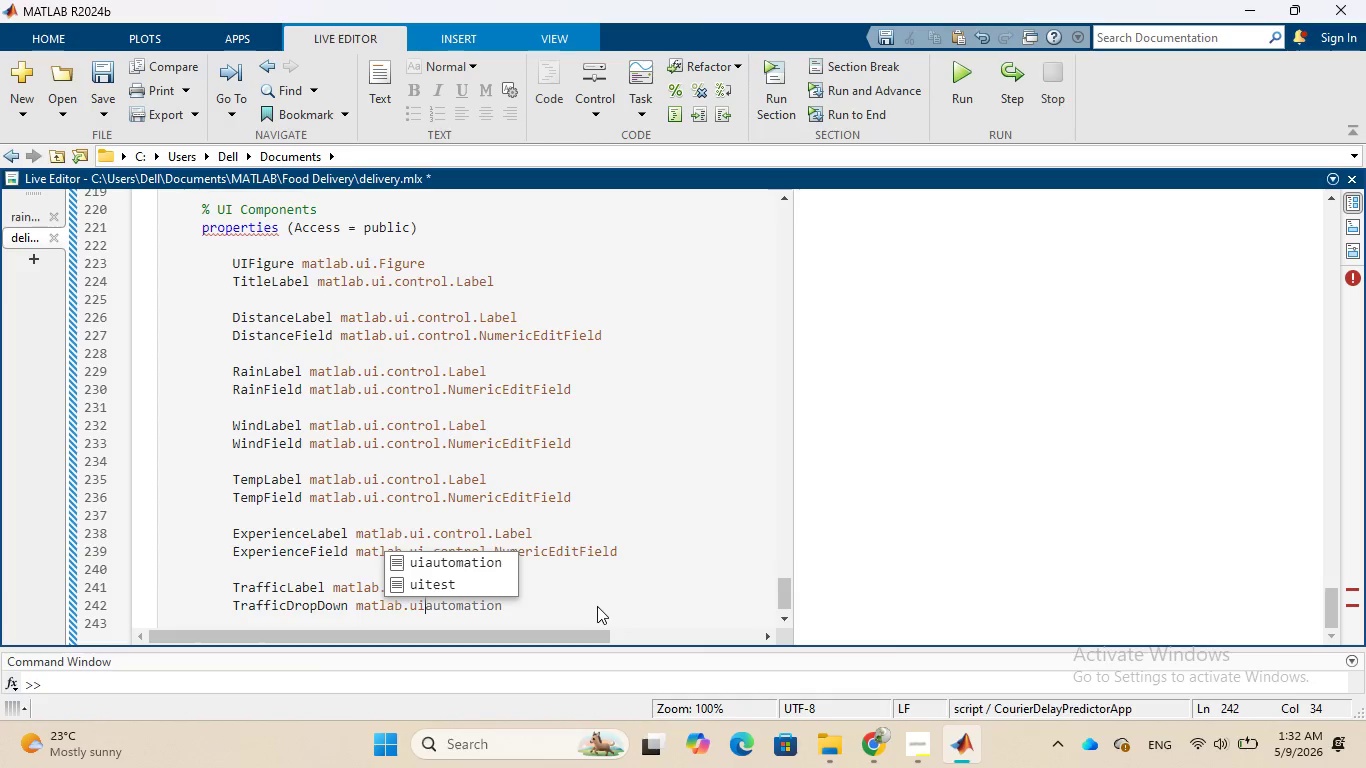 
type(.control)
 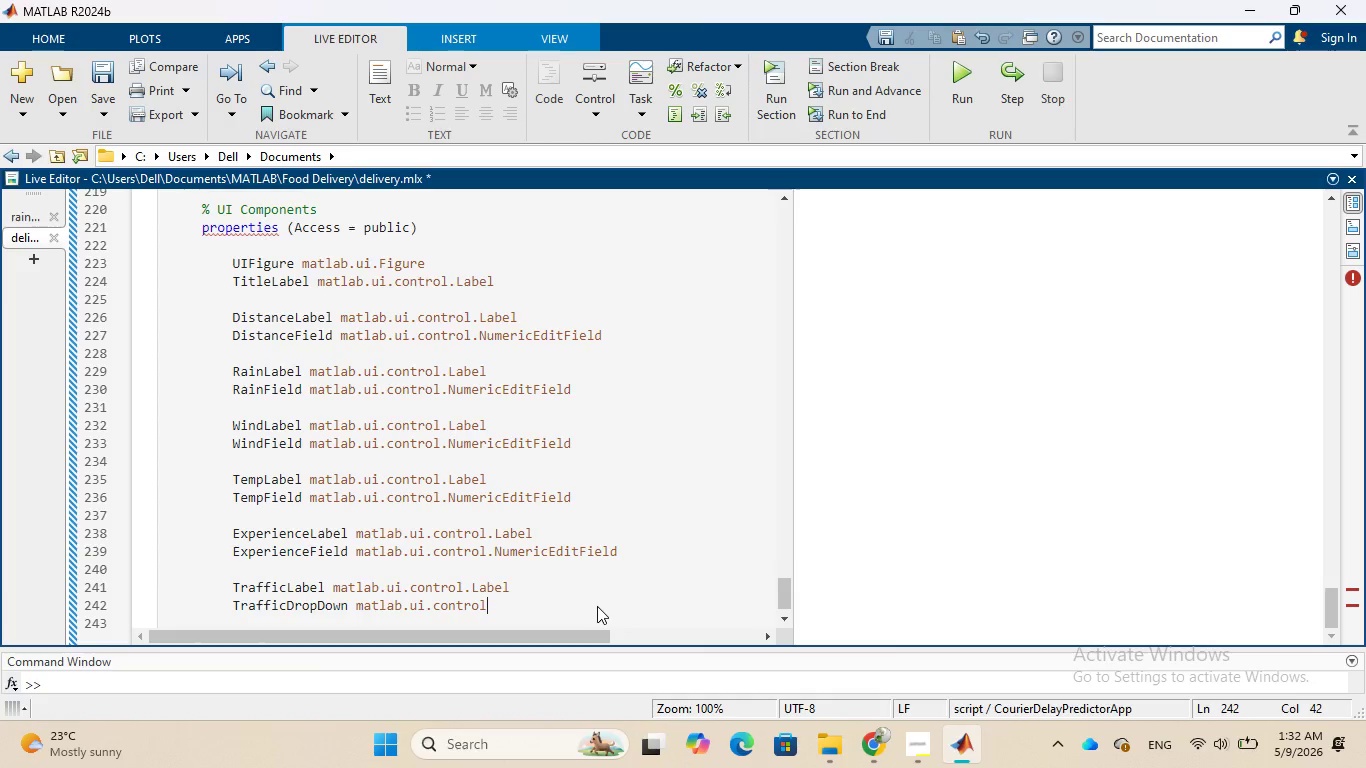 
wait(5.08)
 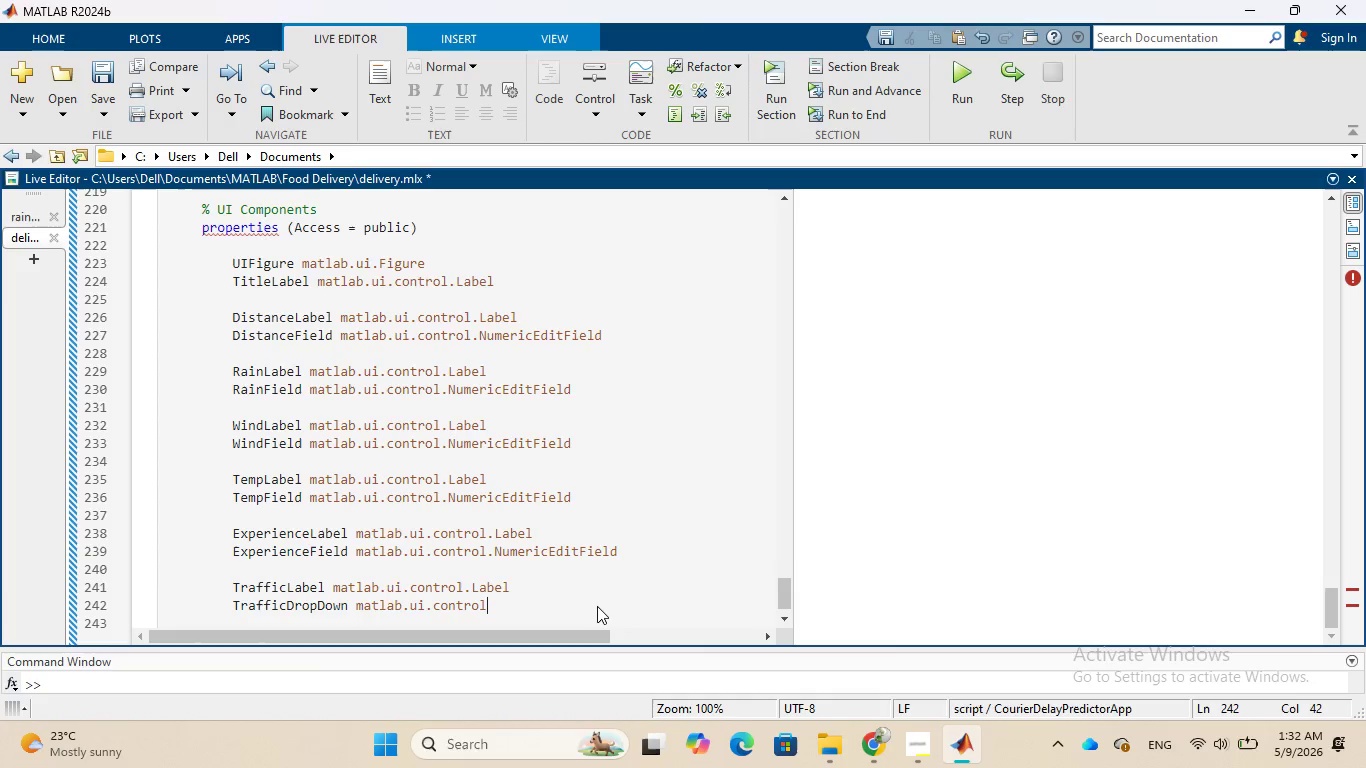 
type(.Drop)
 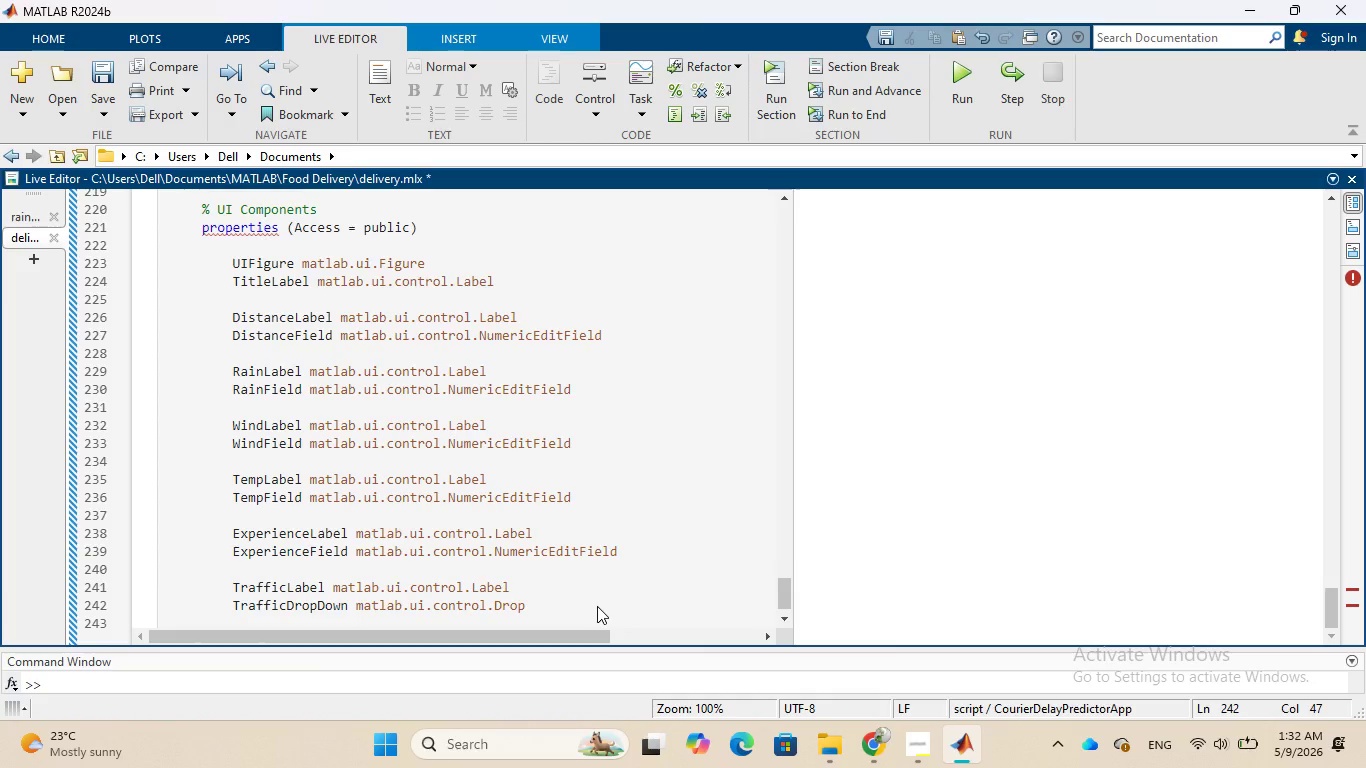 
type(Down)
 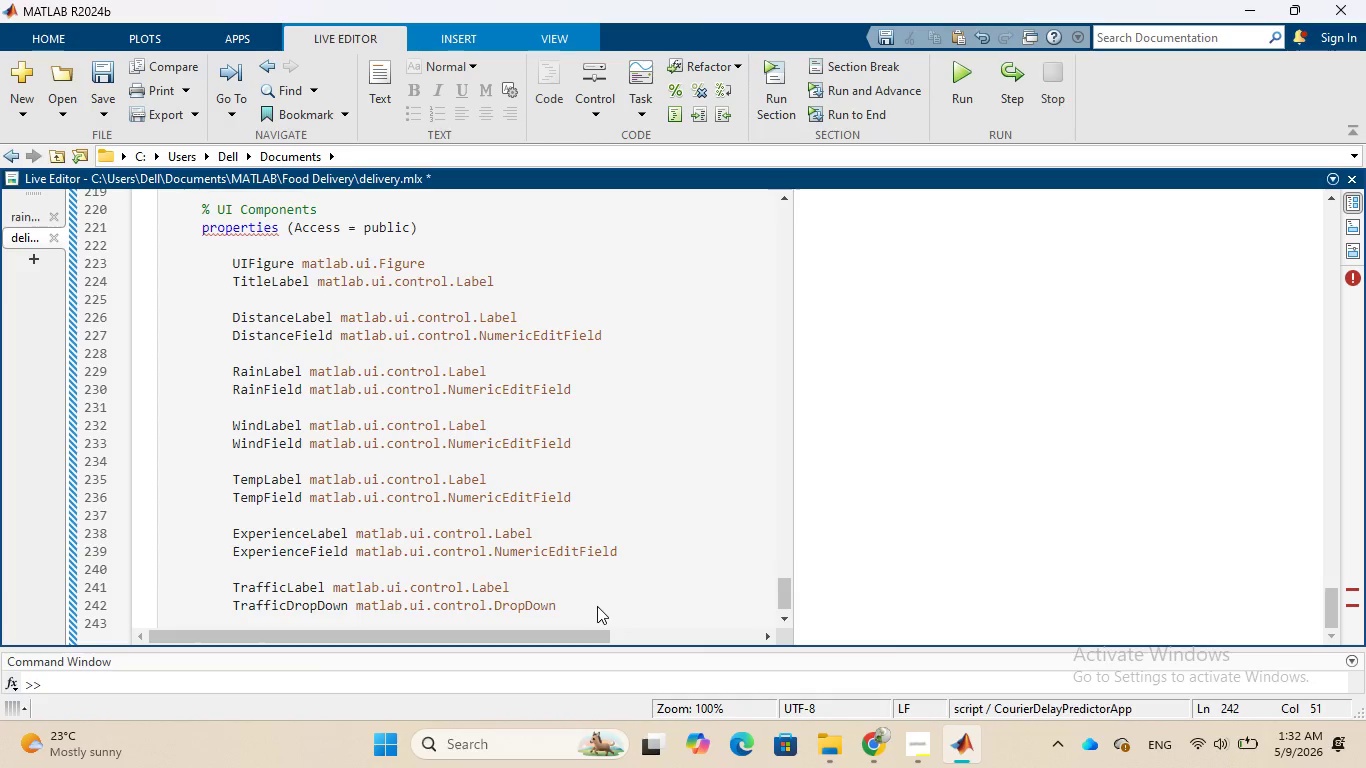 
key(Enter)
 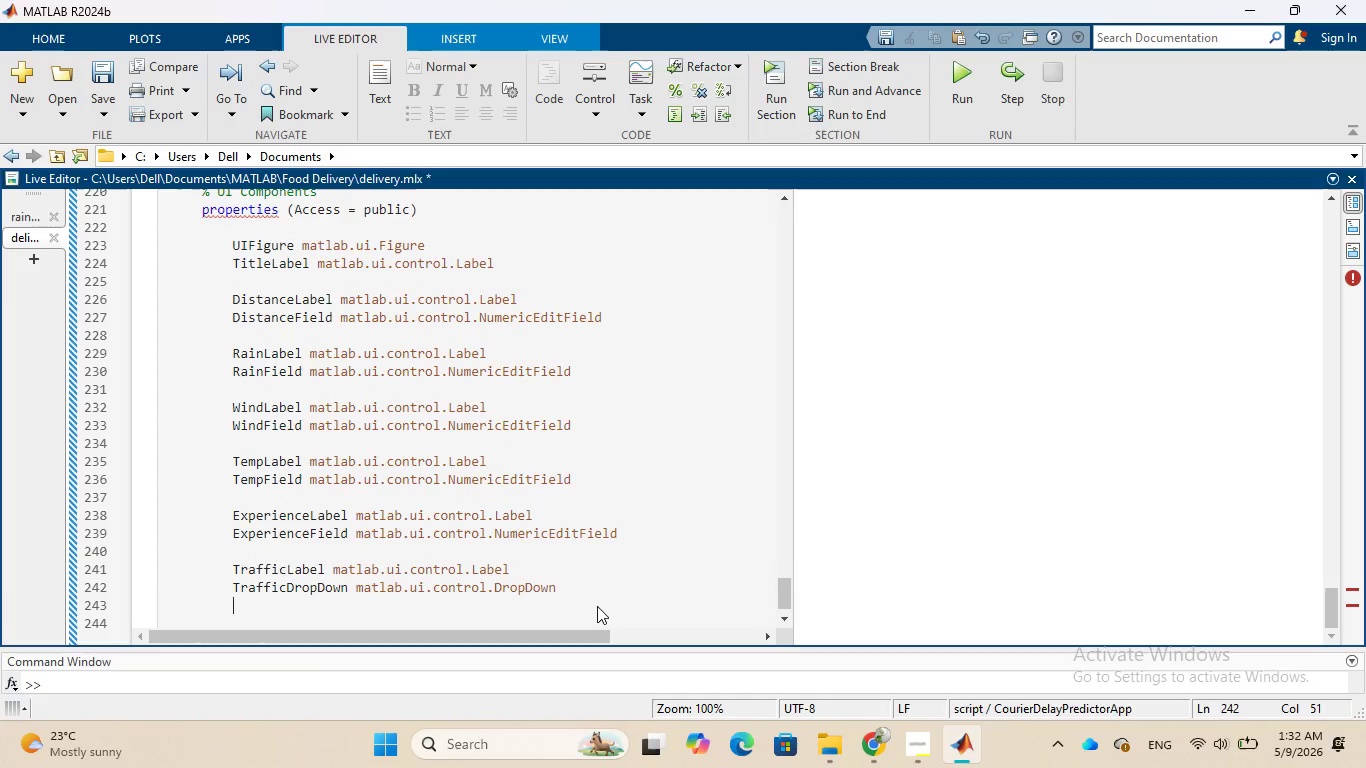 
key(Enter)
 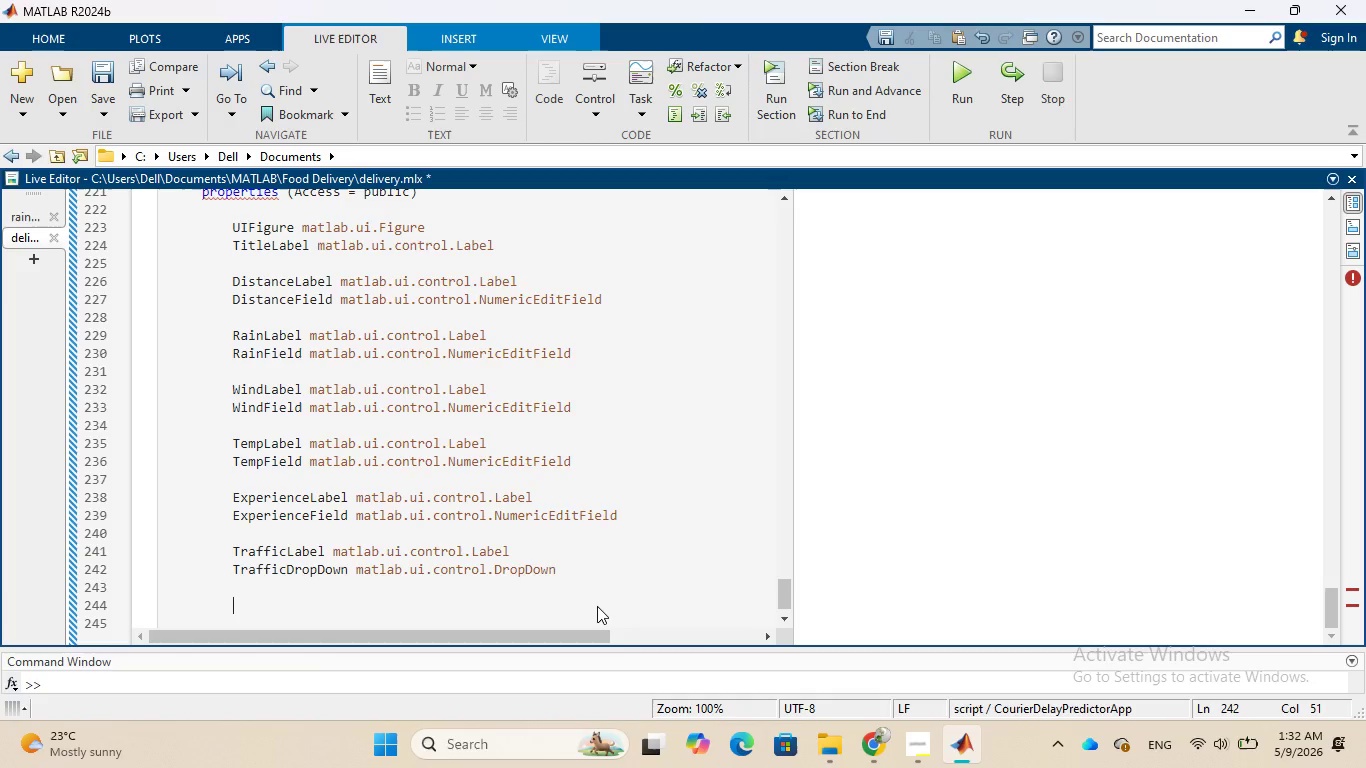 
wait(7.05)
 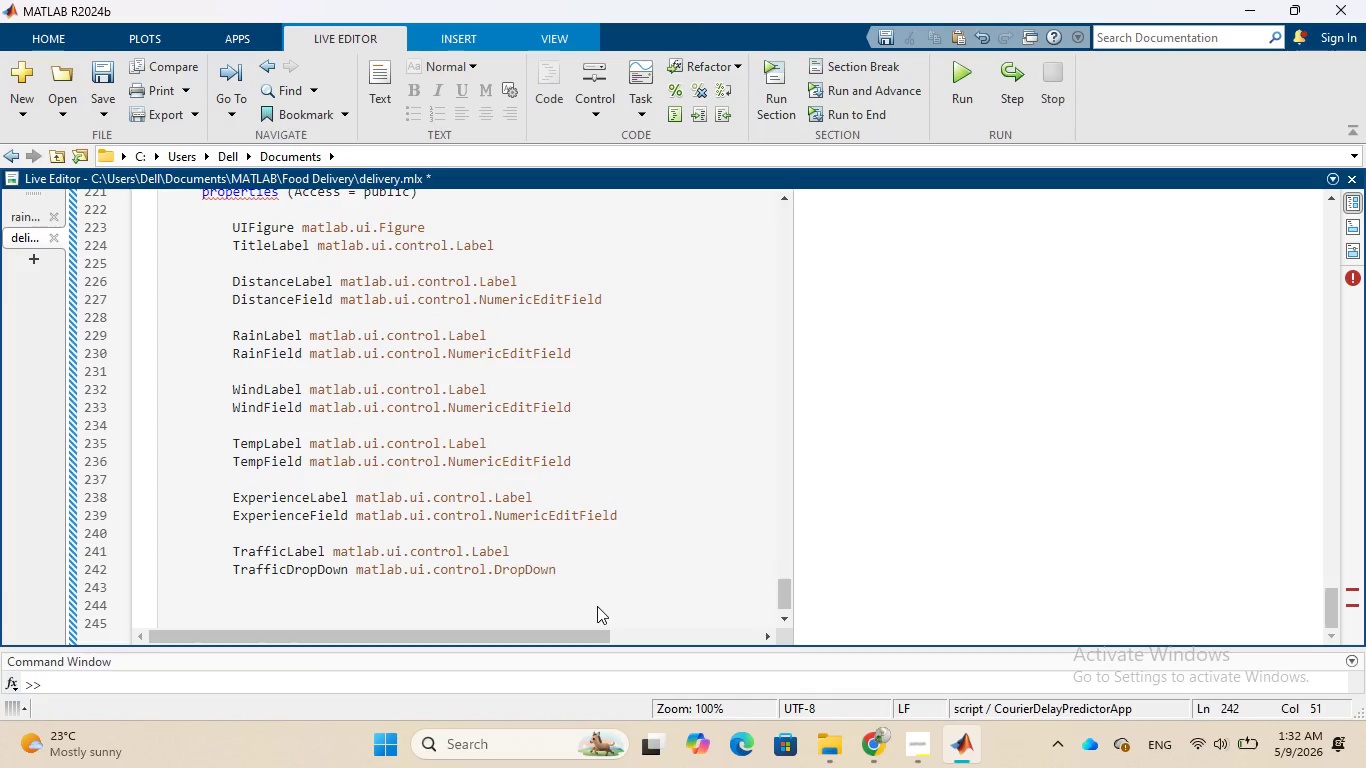 
type(PredictButton matlab.ui)
 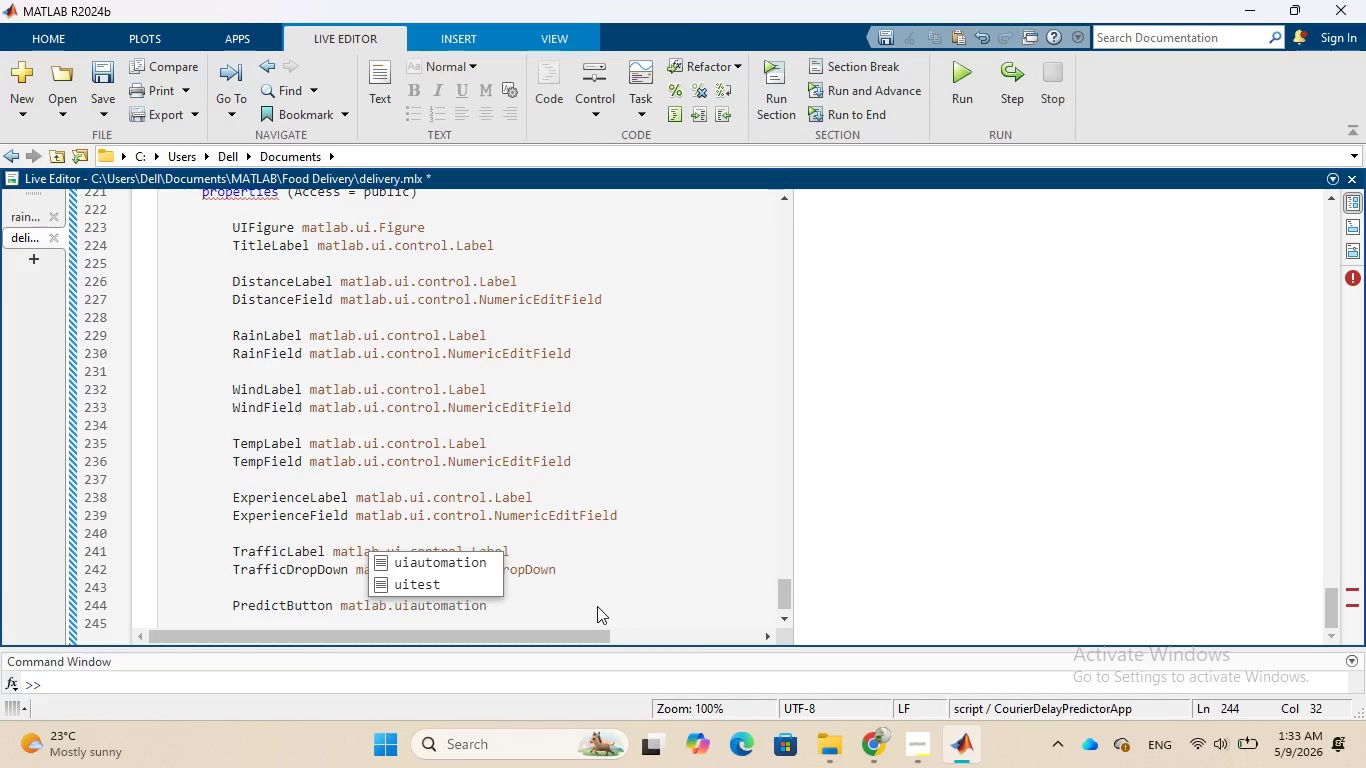 
type(.control)
 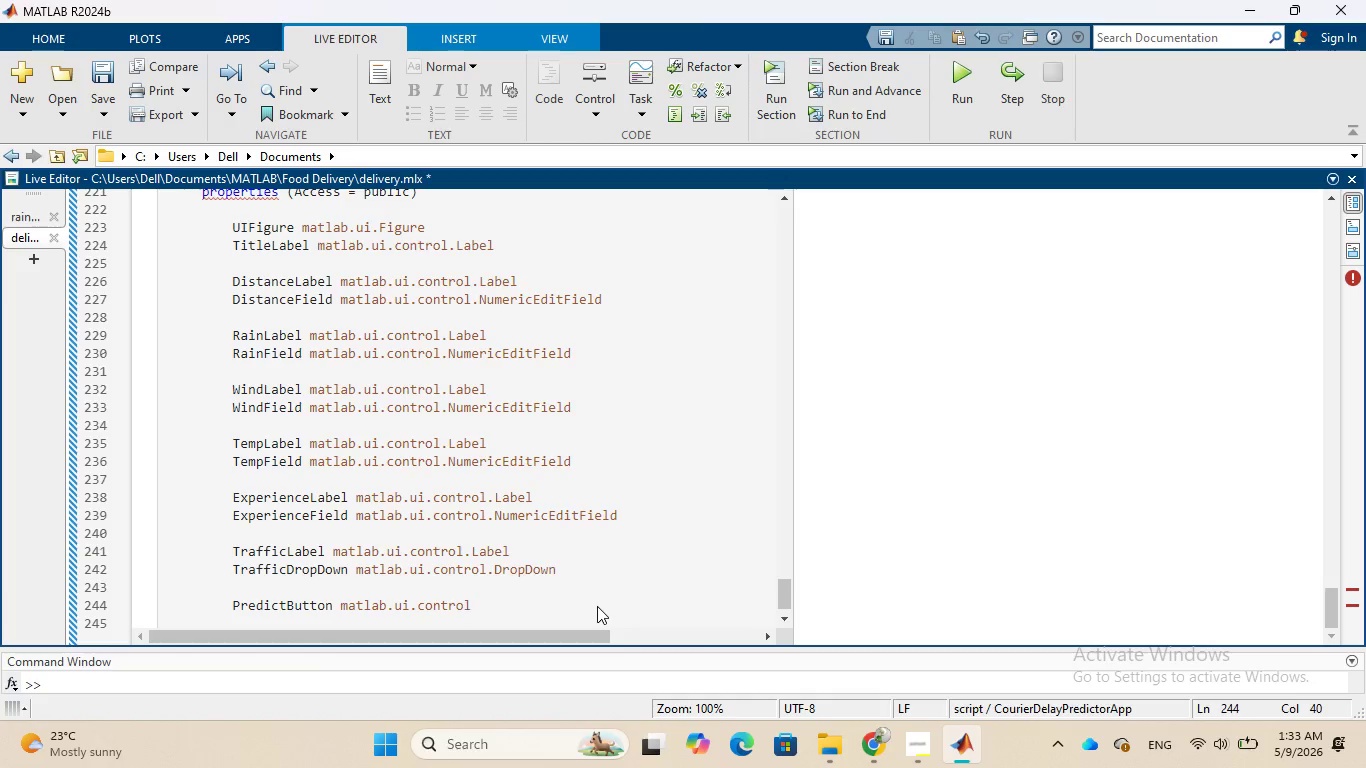 
type(.Button)
 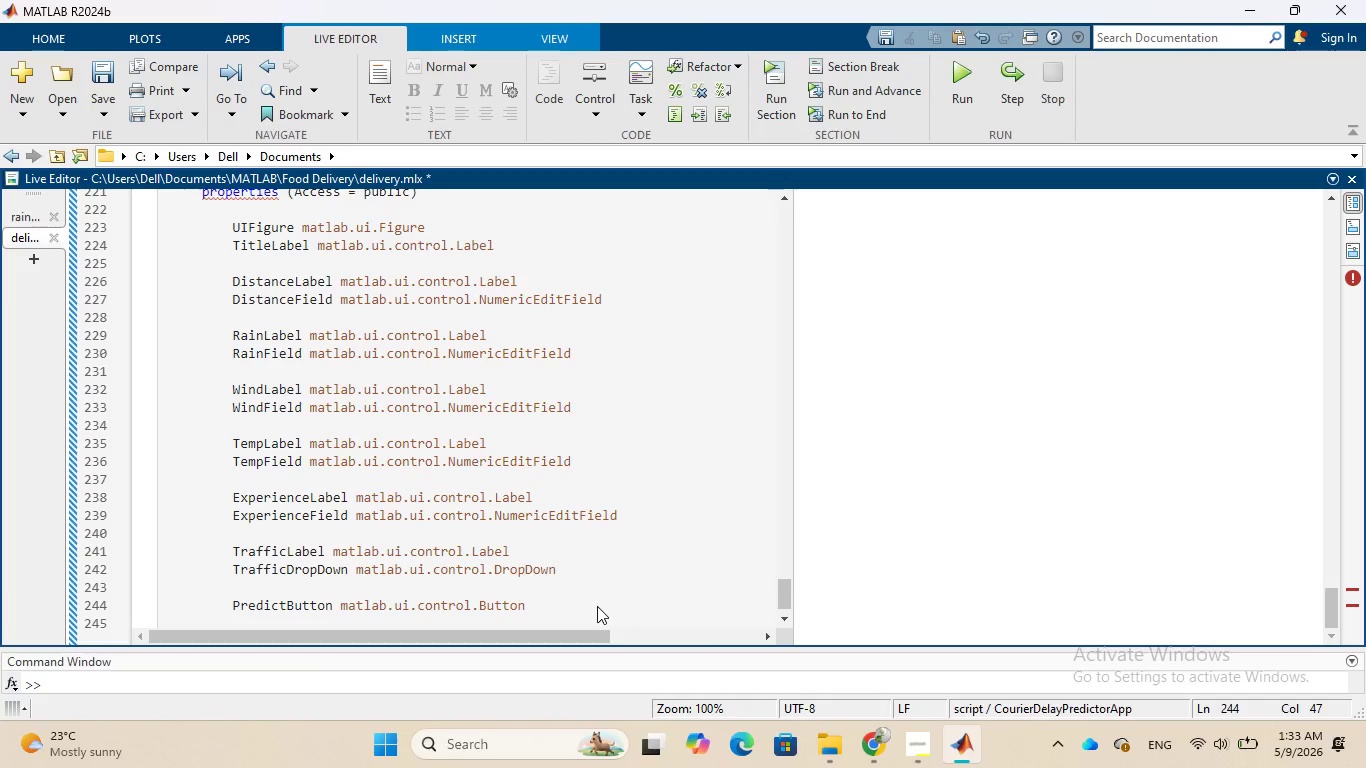 
wait(14.38)
 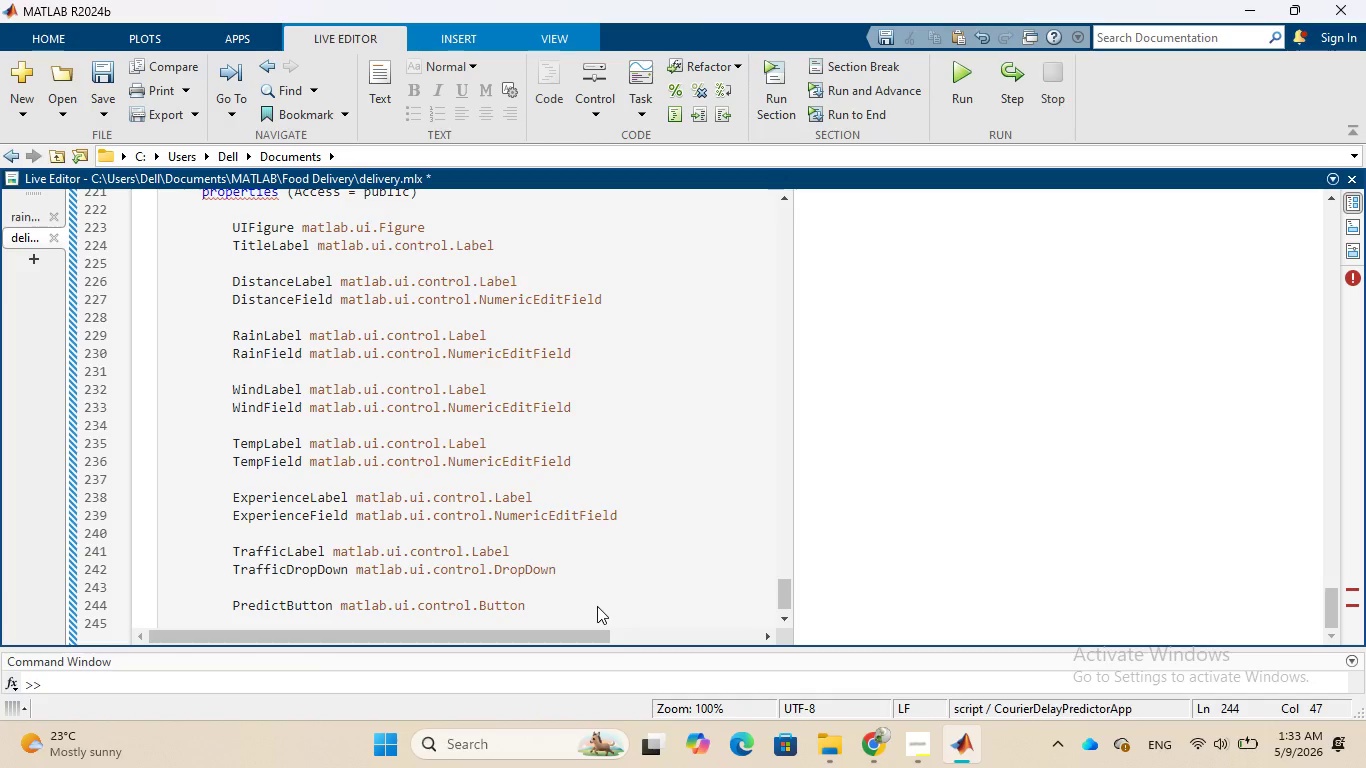 
key(Enter)
 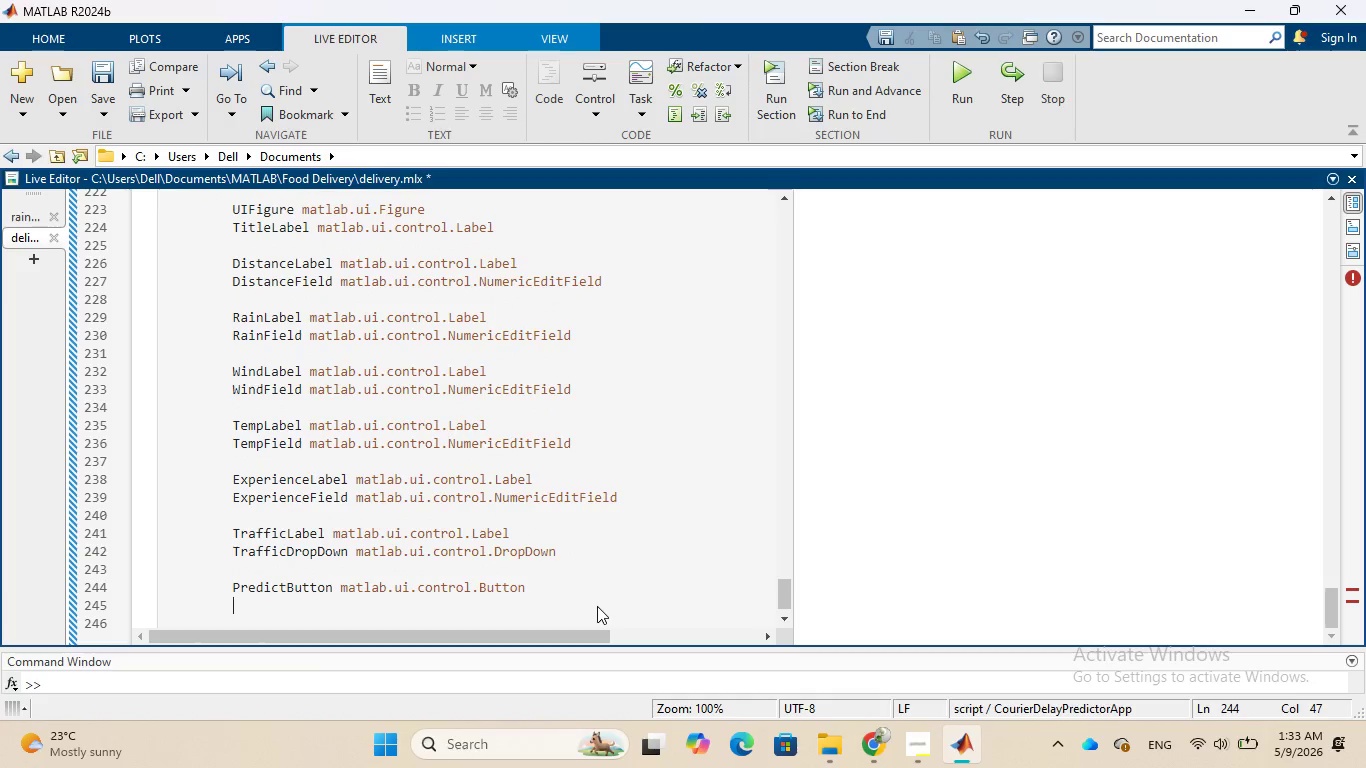 
key(Enter)
 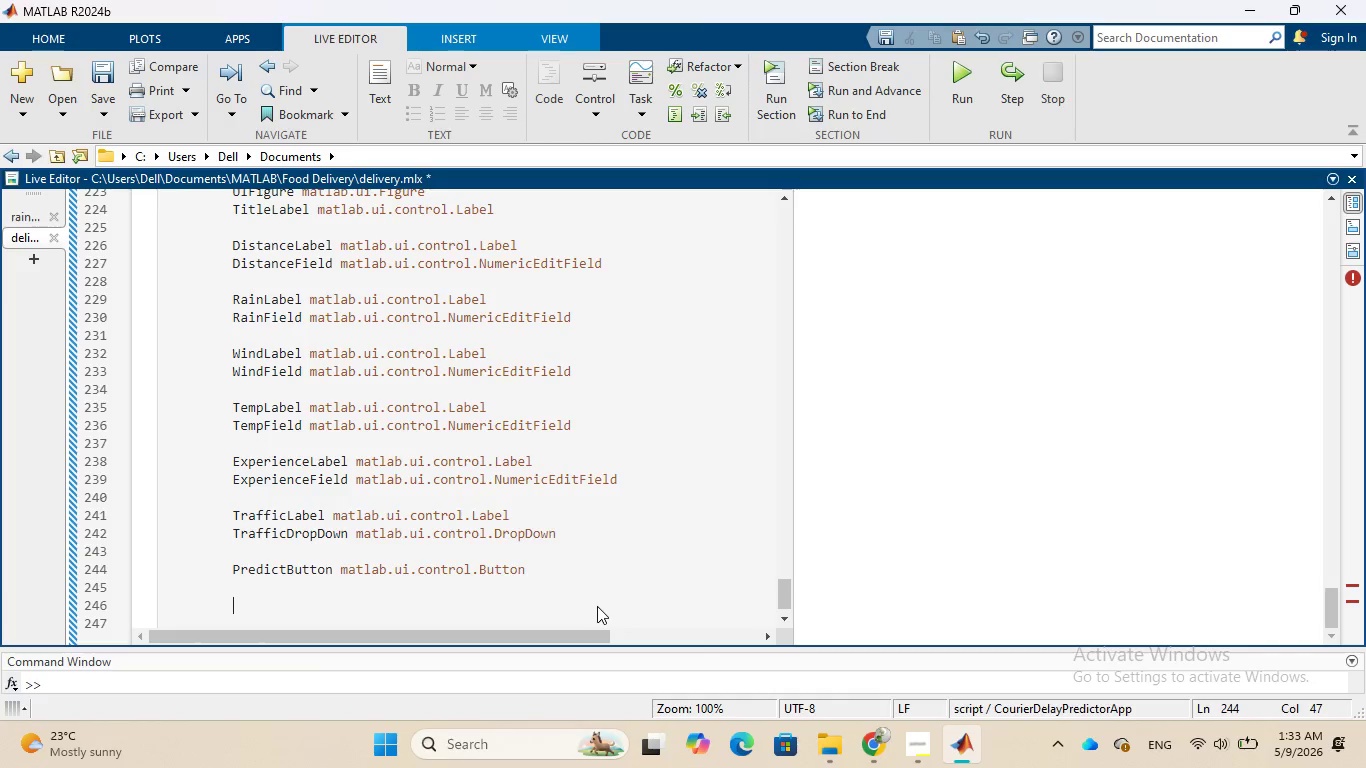 
type(ResultLabel matlab.ui)
 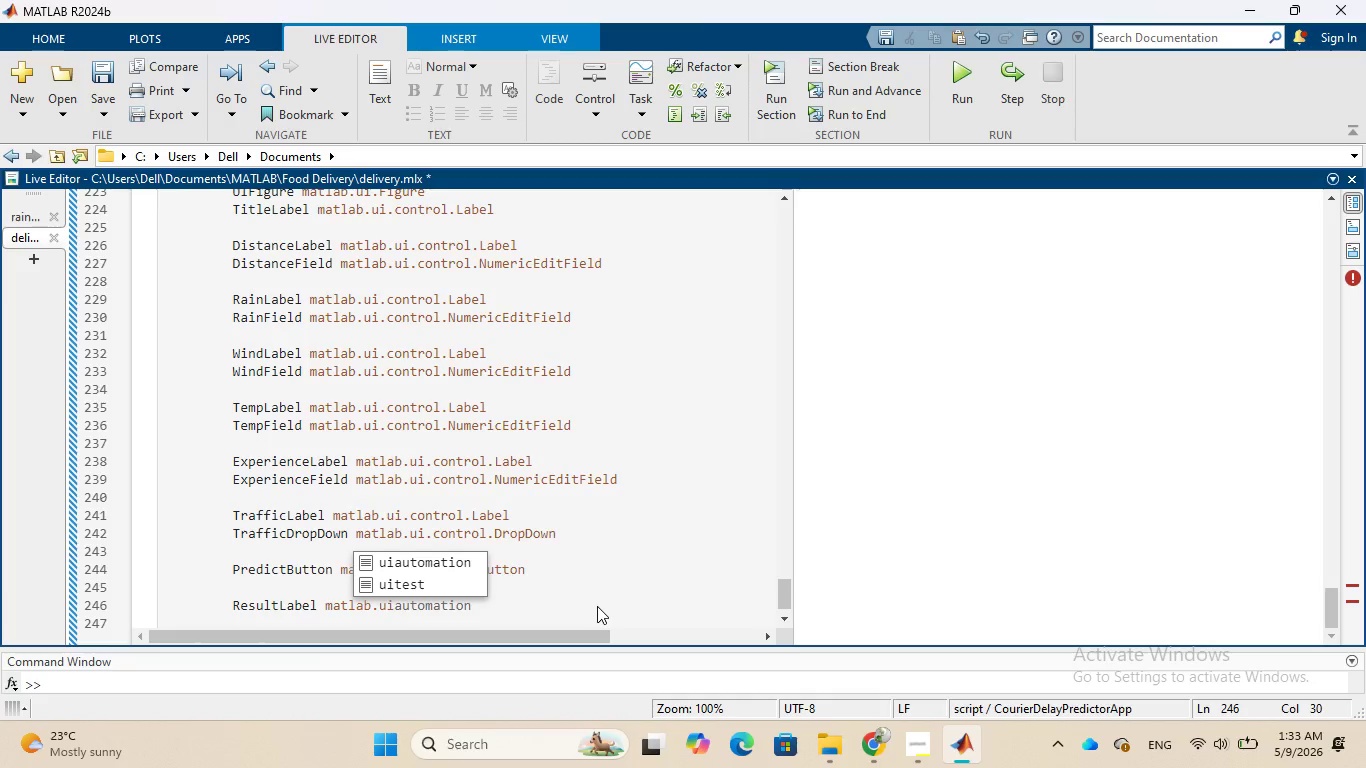 
wait(5.33)
 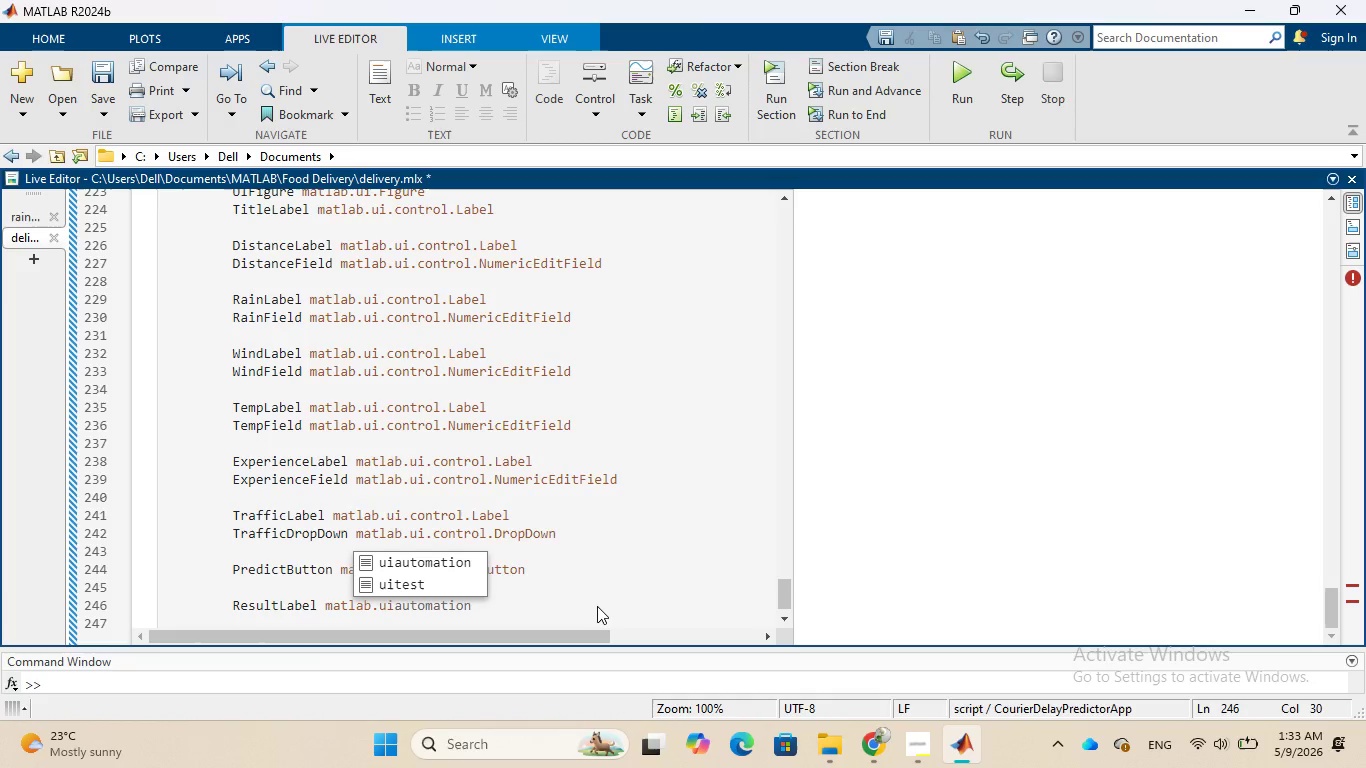 
type(.control)
 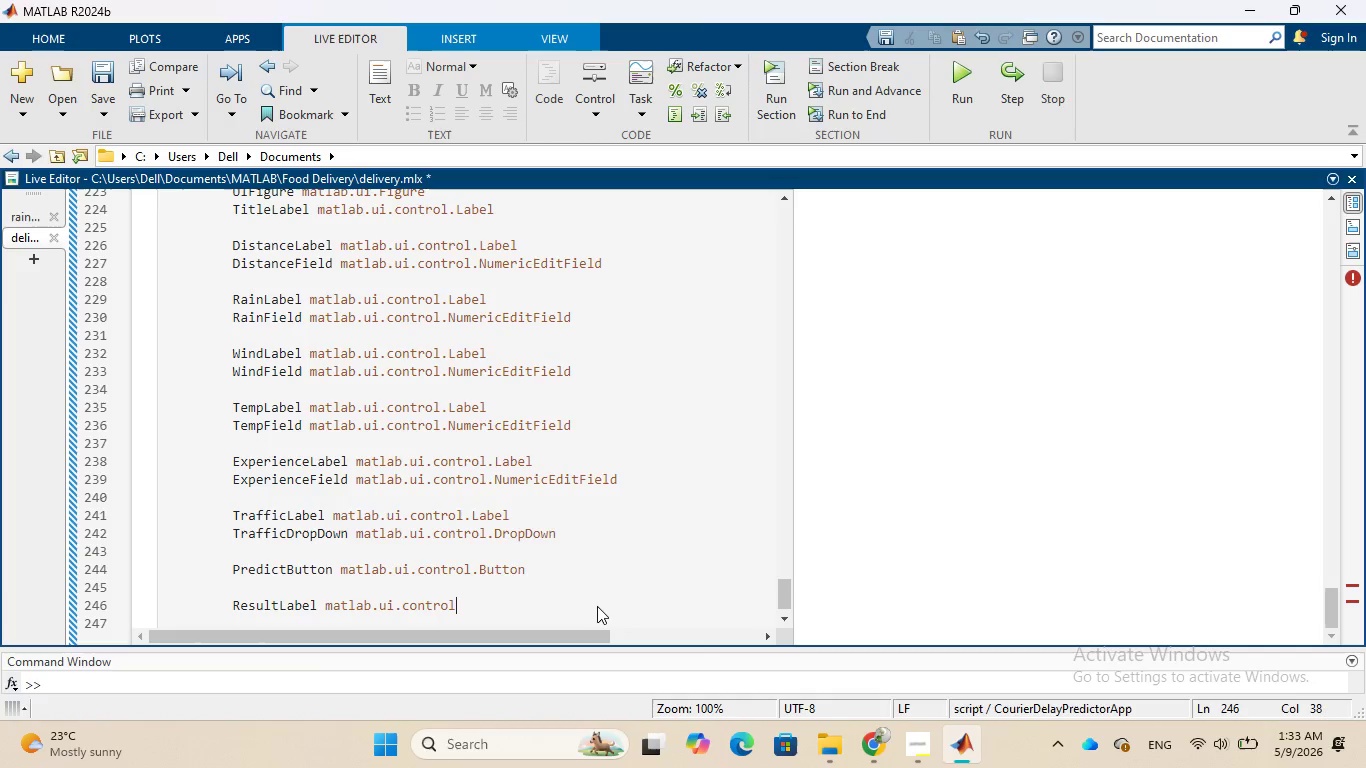 
type(.LABEL)
 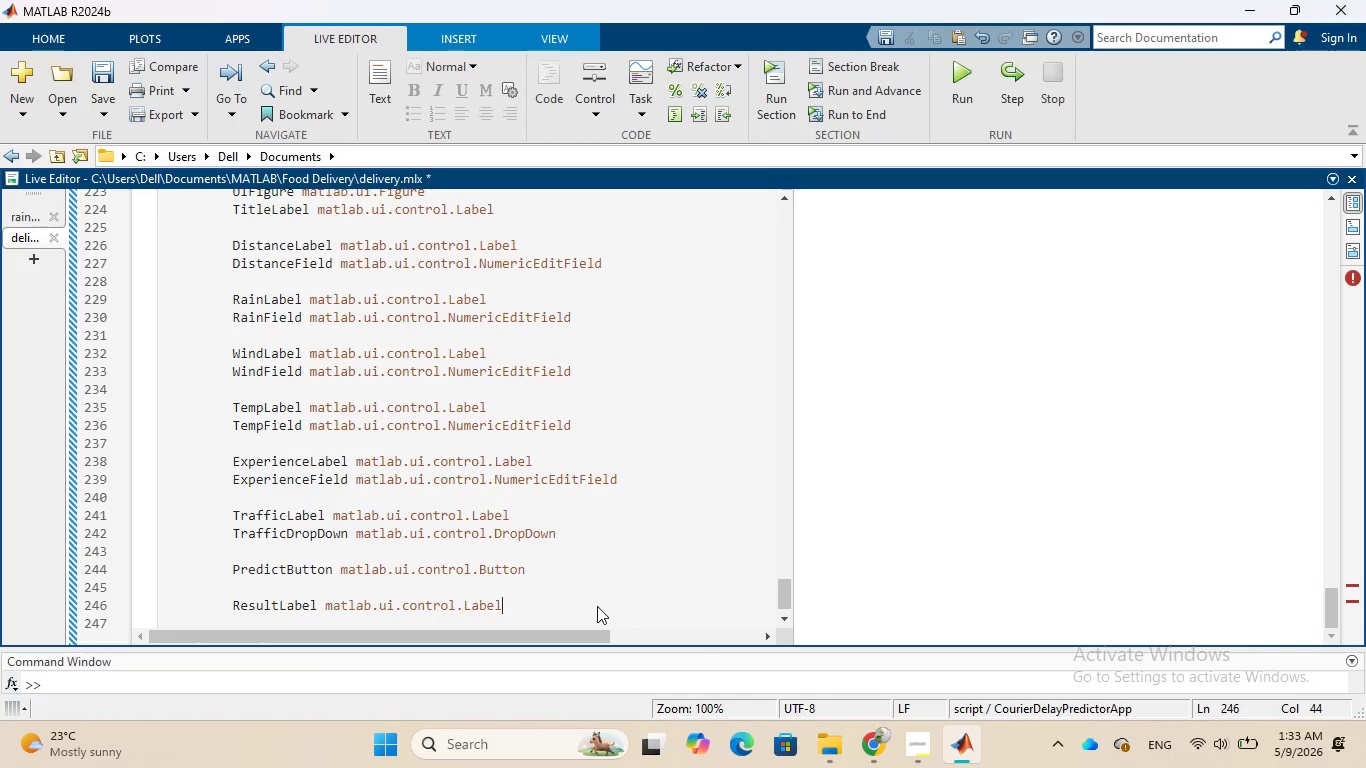 
hold_key(key=CapsLock, duration=0.33)
 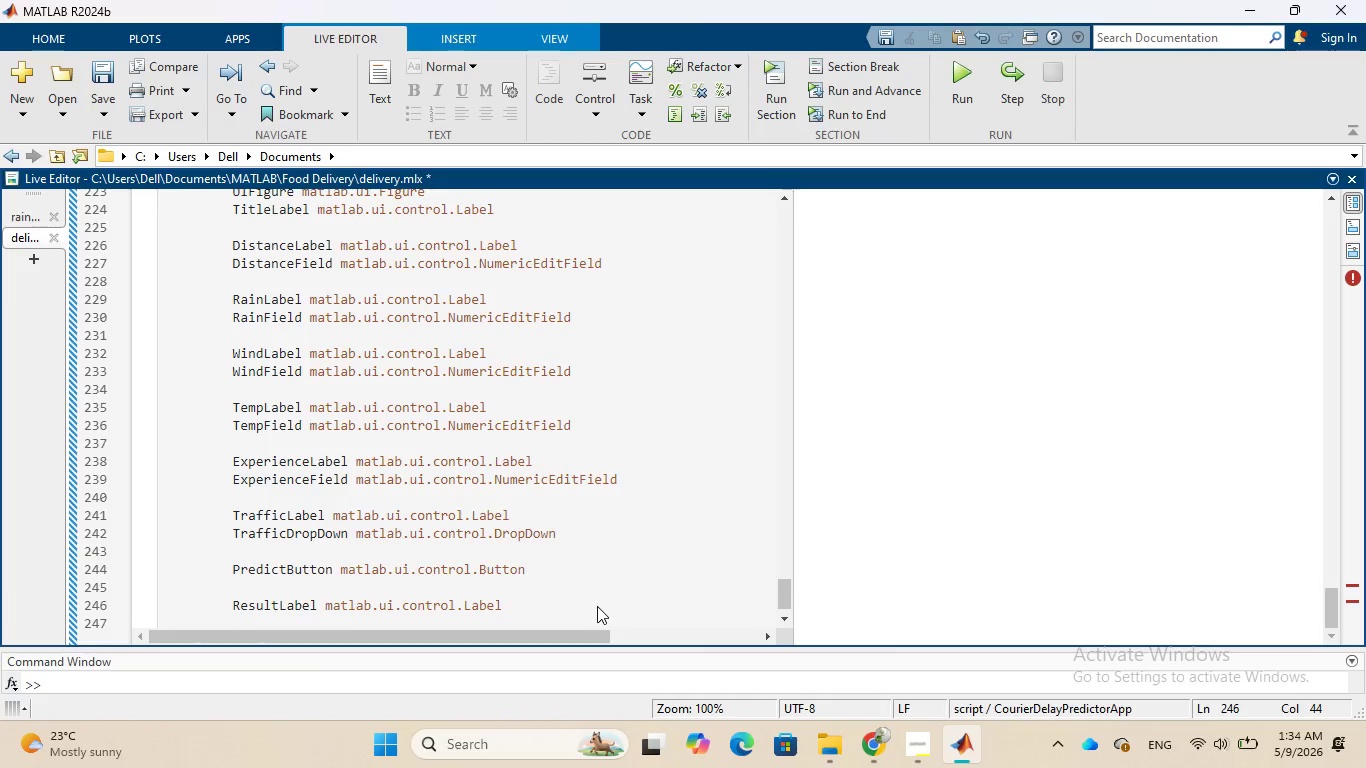 
wait(13.08)
 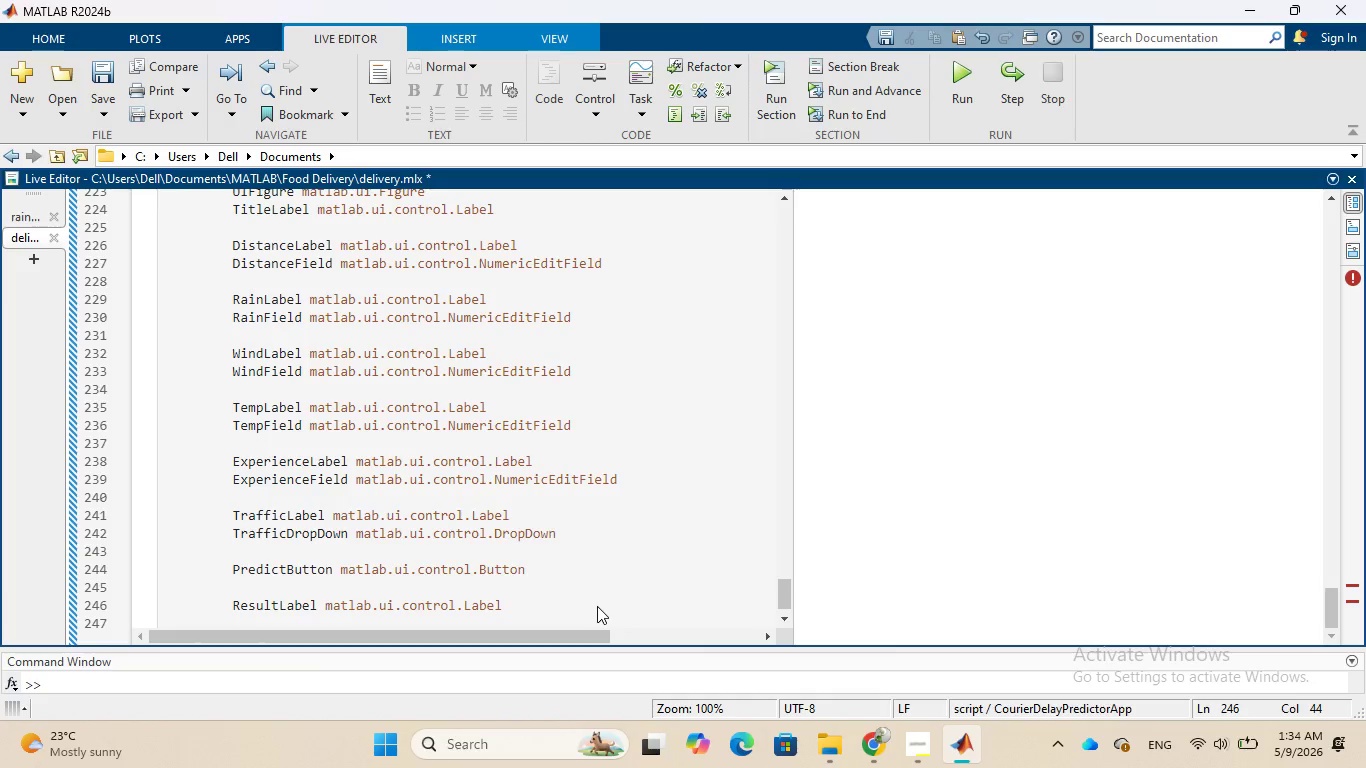 
key(Enter)
 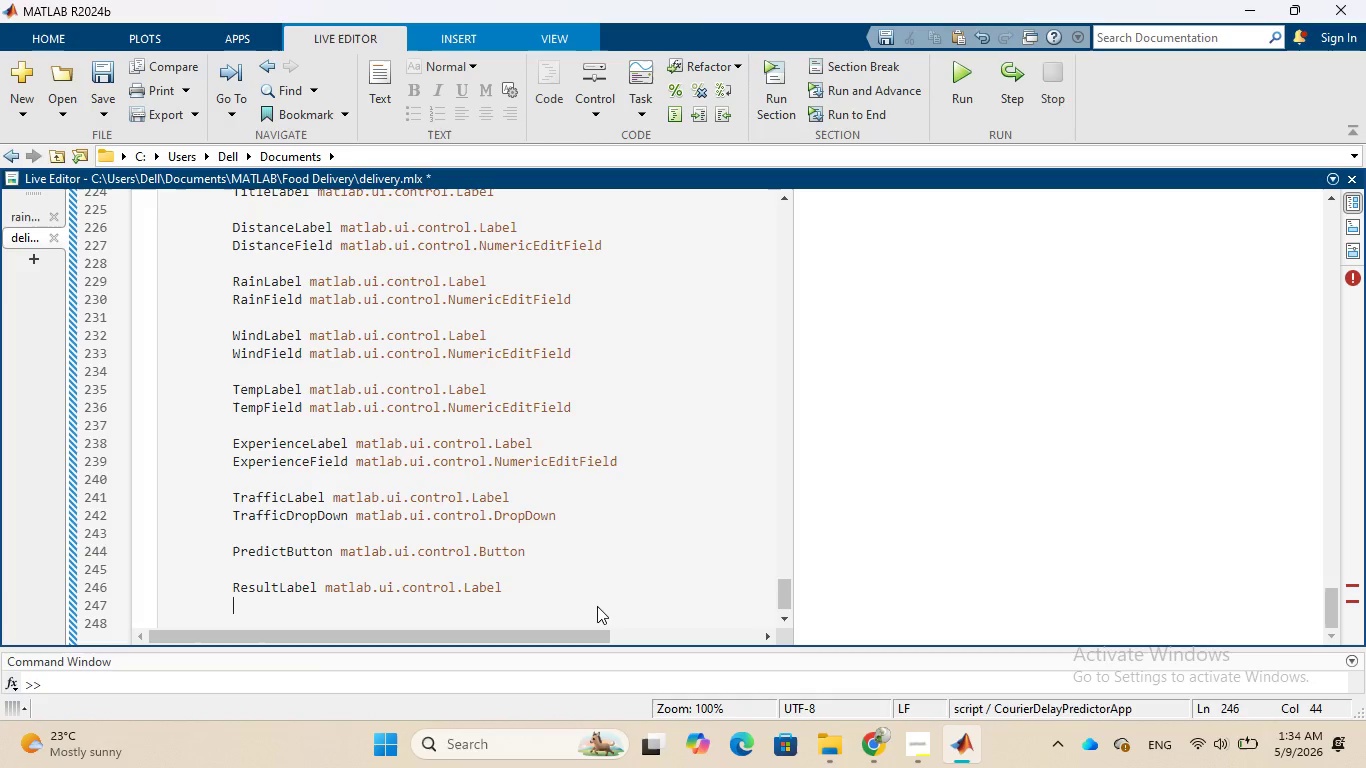 
hold_key(key=CapsLock, duration=0.31)
 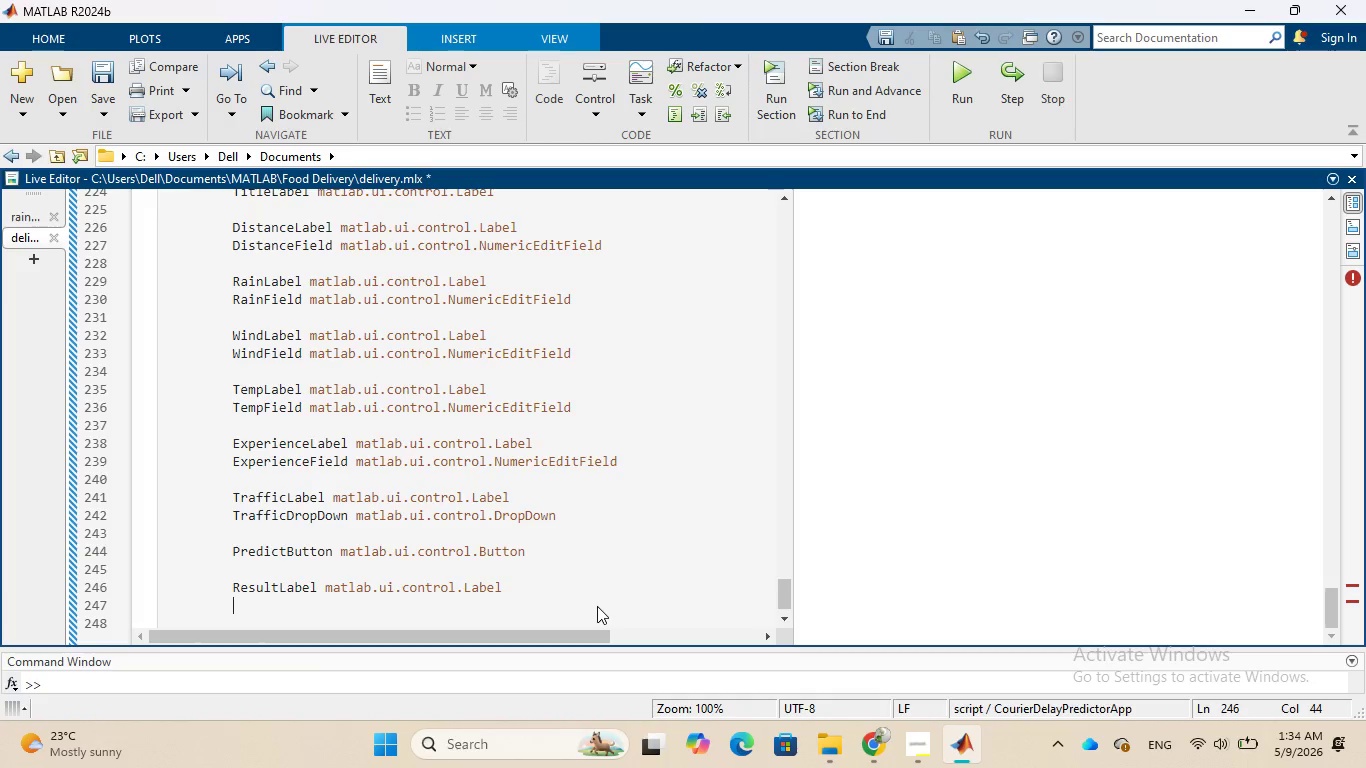 
type(RiskLABEL)
 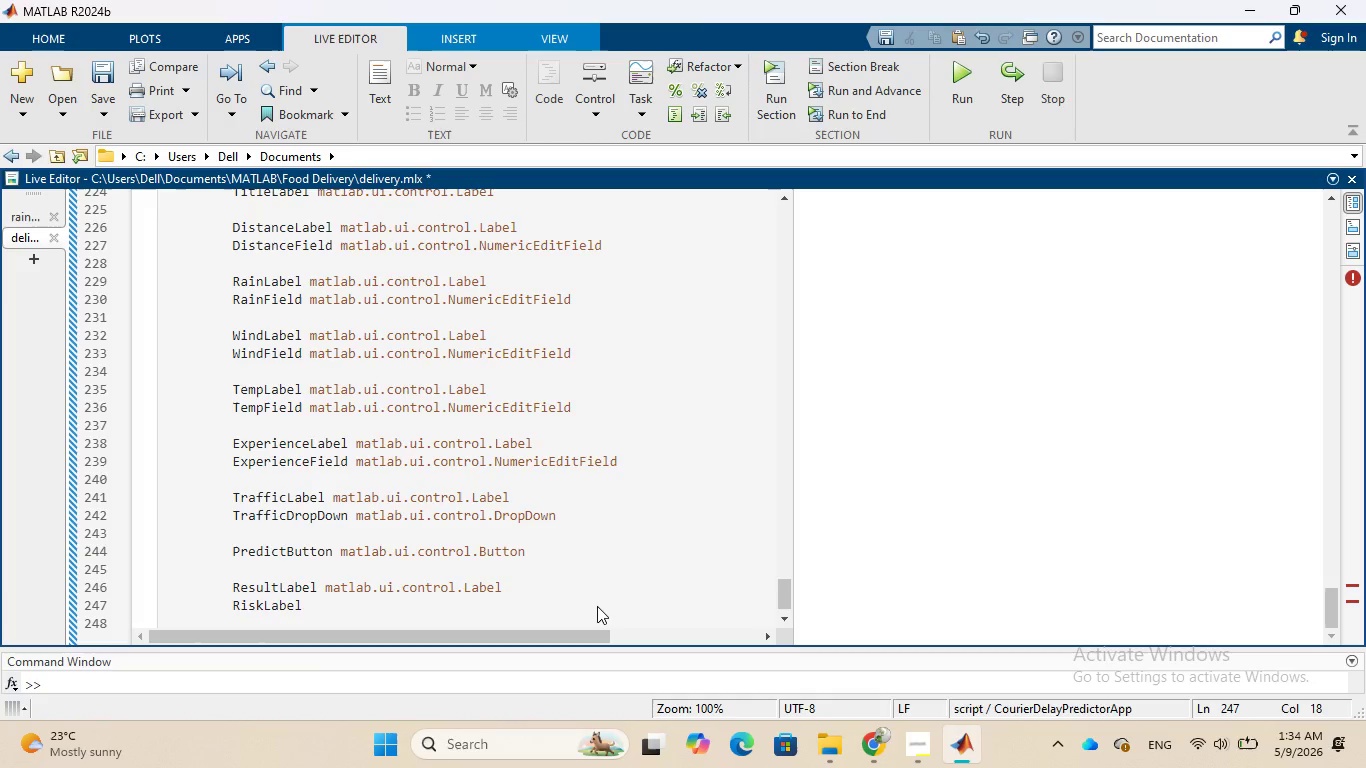 
hold_key(key=CapsLock, duration=0.31)
 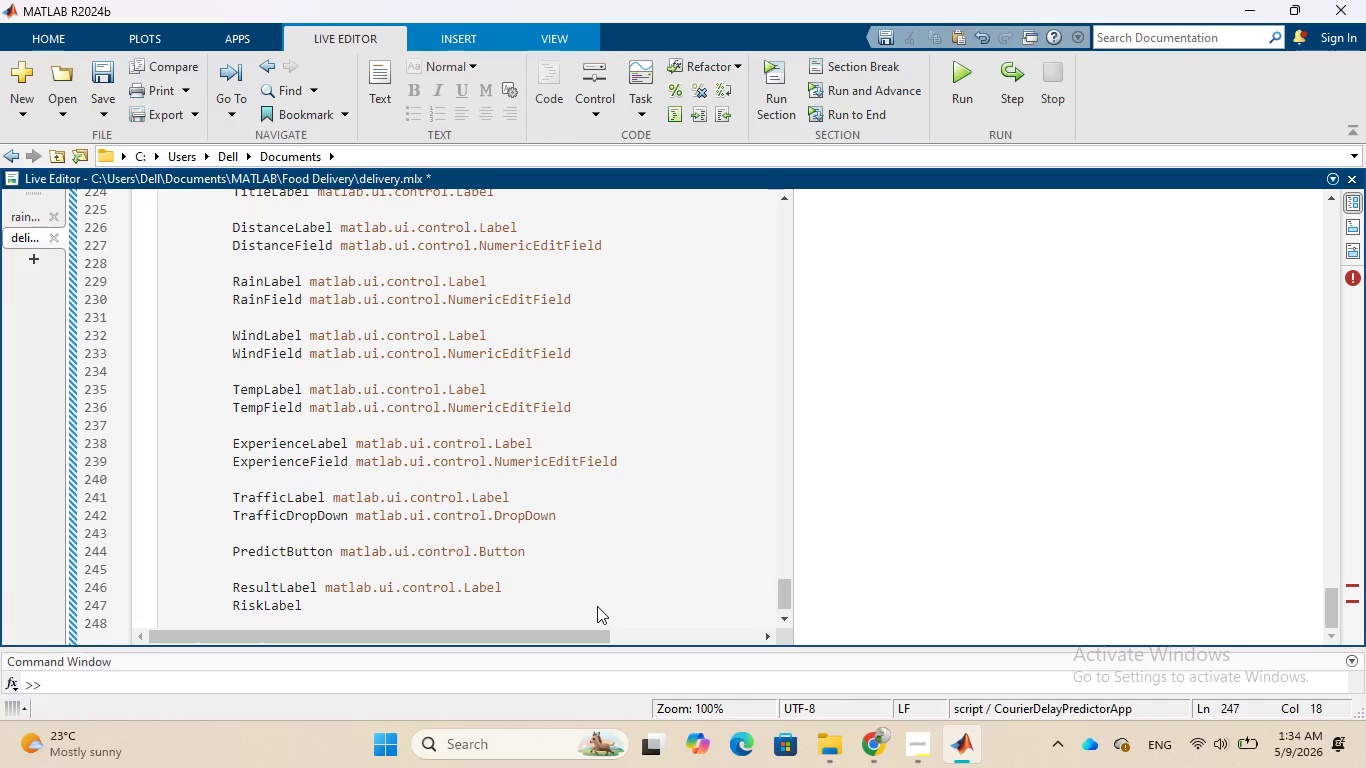 
type( matlab)
 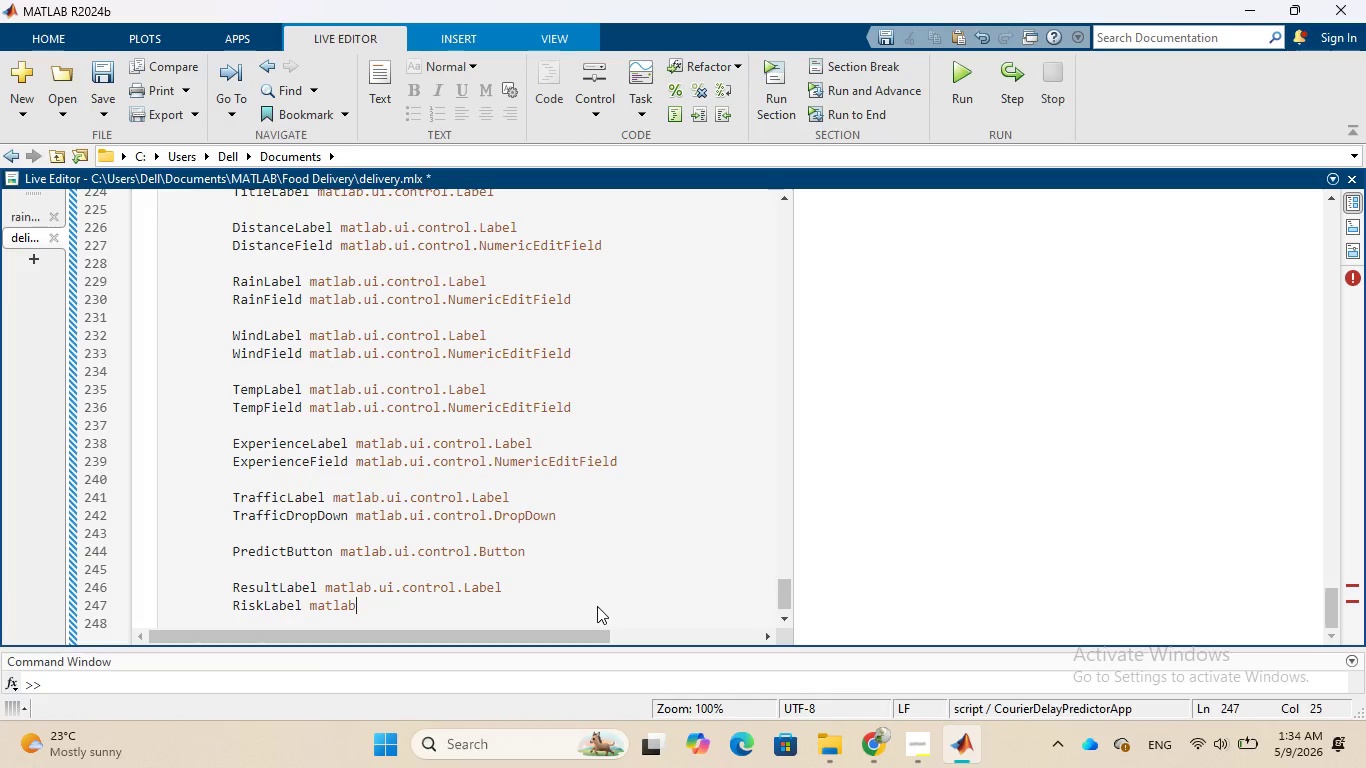 
type(.ui.)
 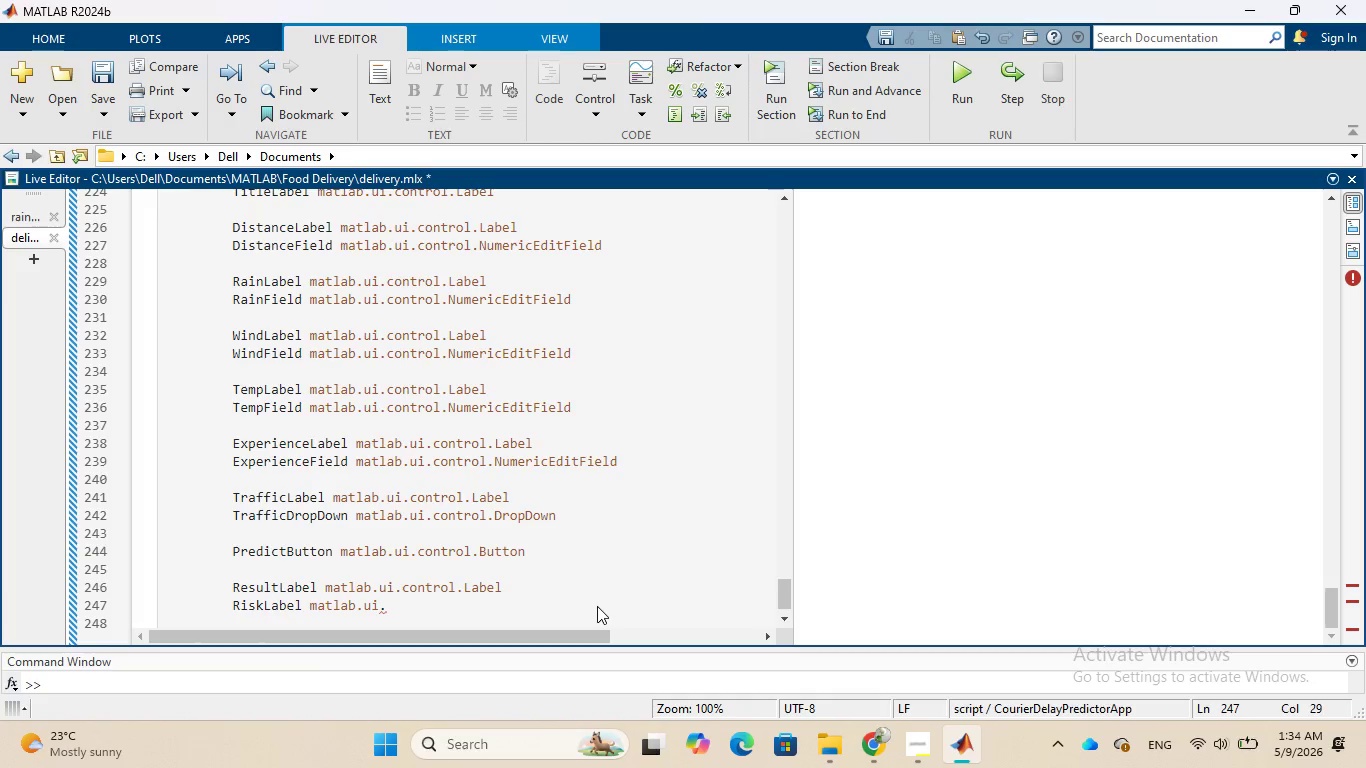 
type(control)
 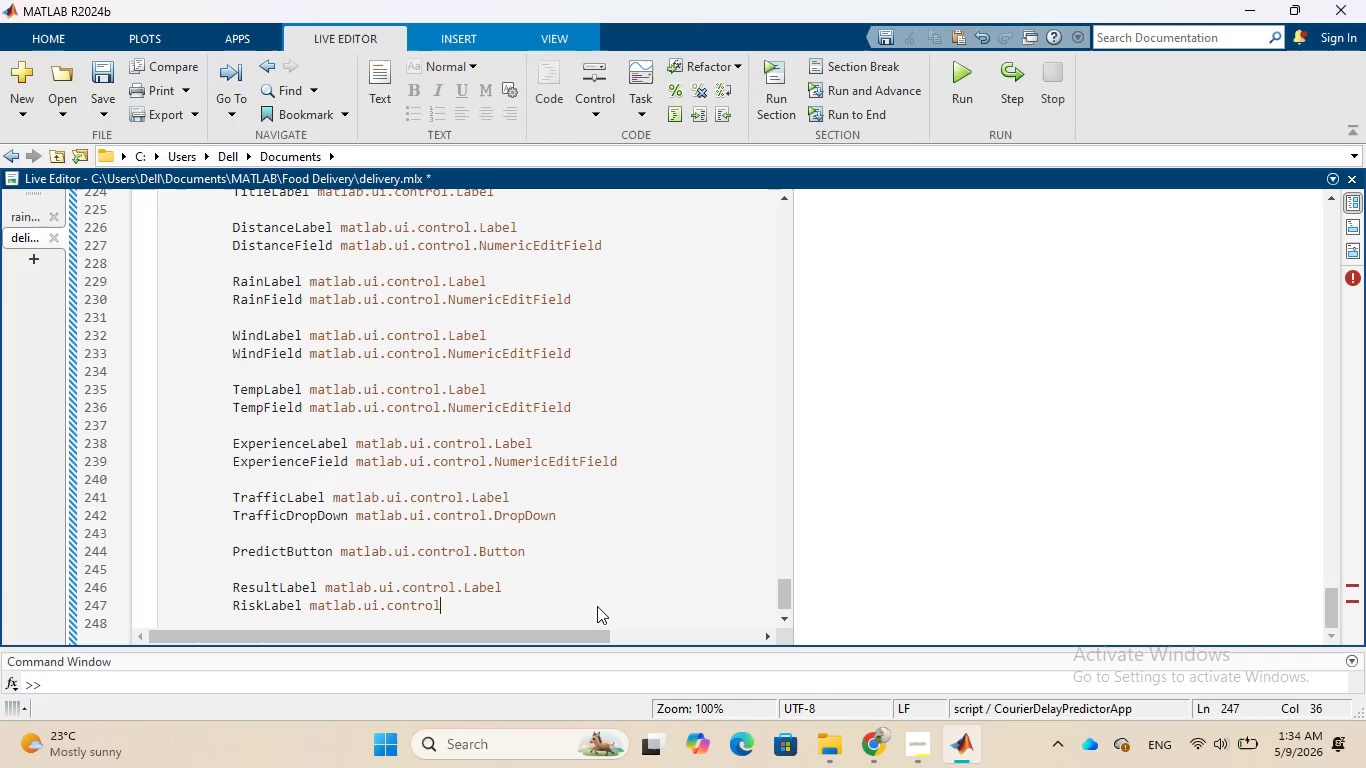 
wait(12.39)
 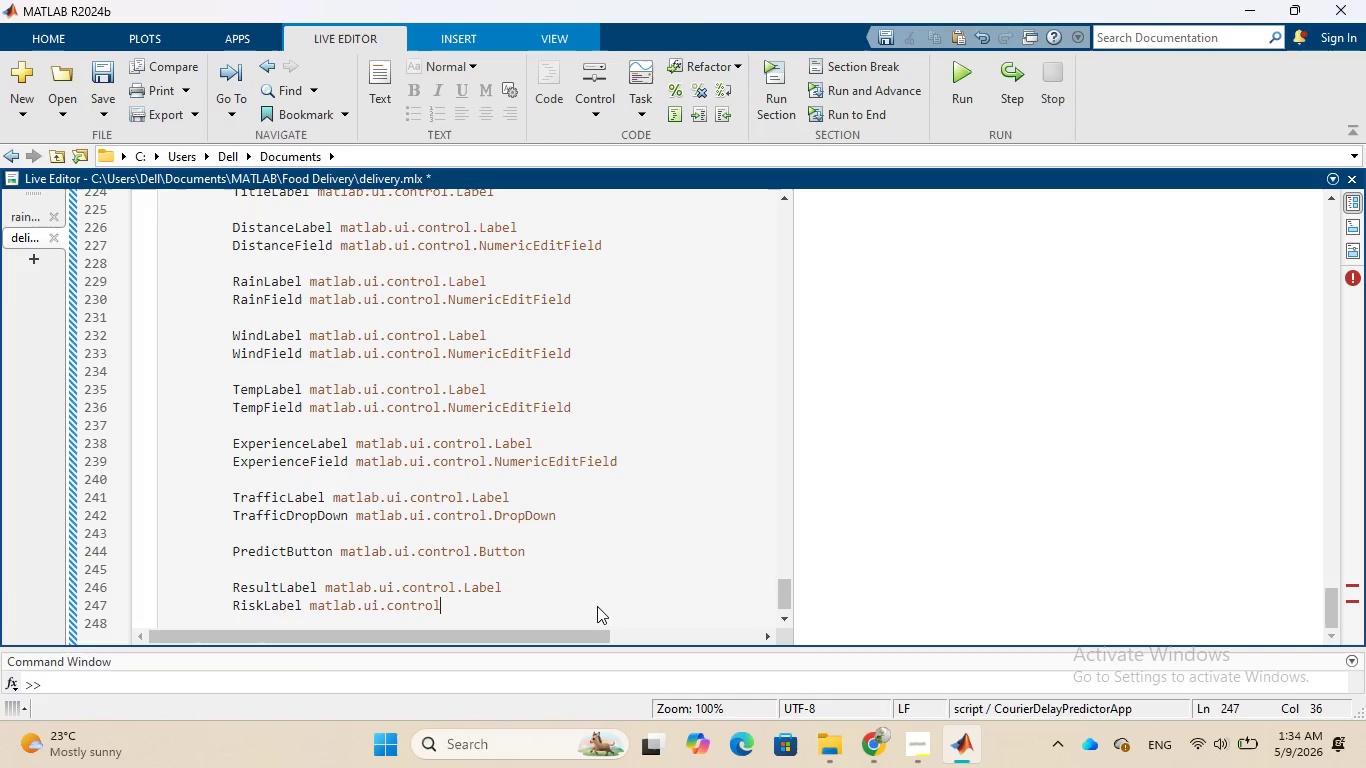 
type(.LABEL)
 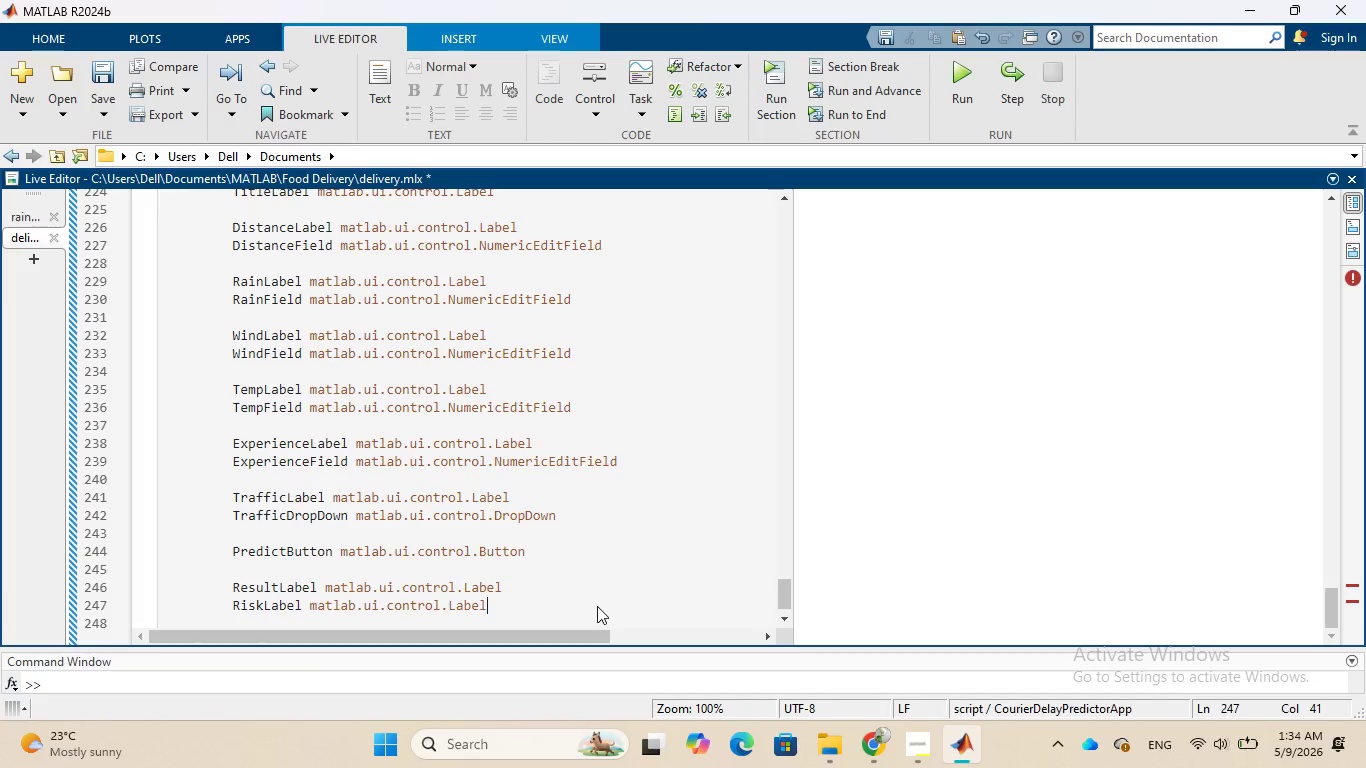 
hold_key(key=CapsLock, duration=0.31)
 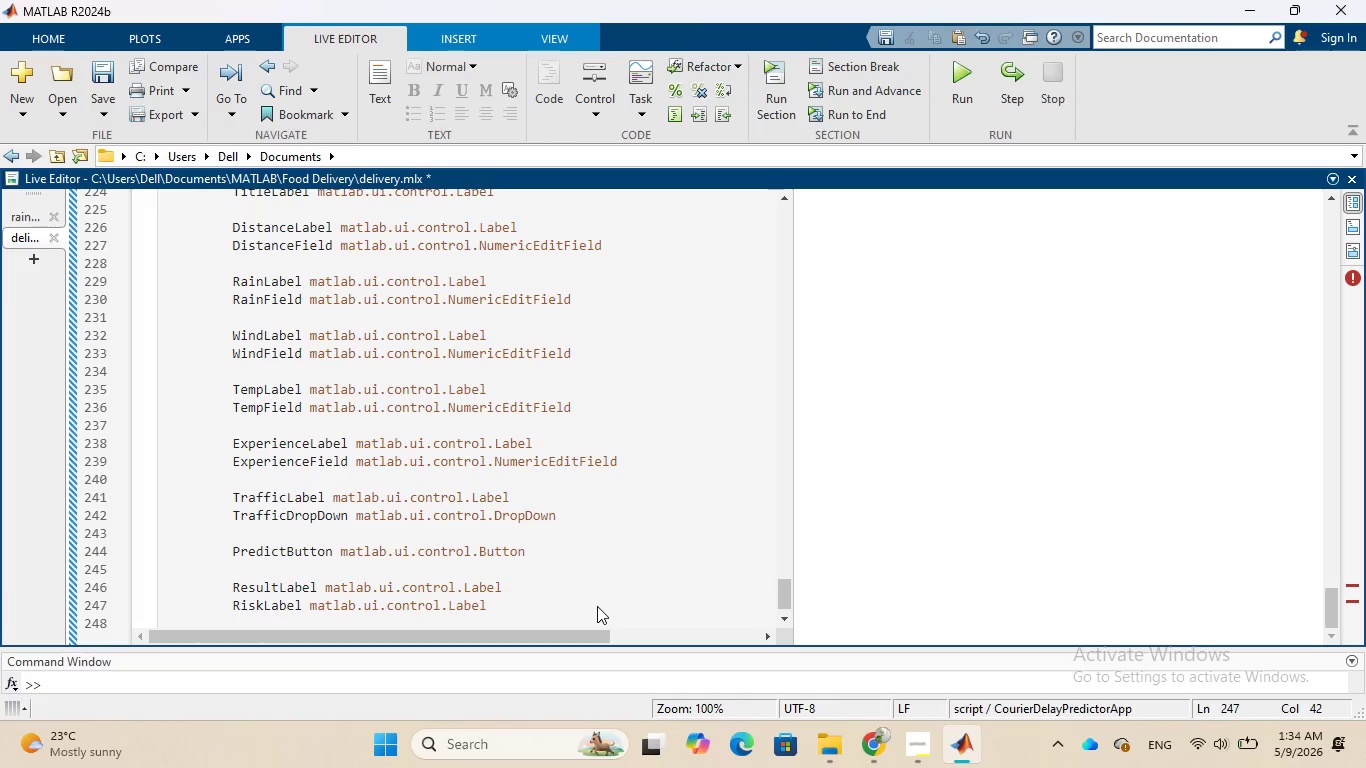 
key(Enter)
 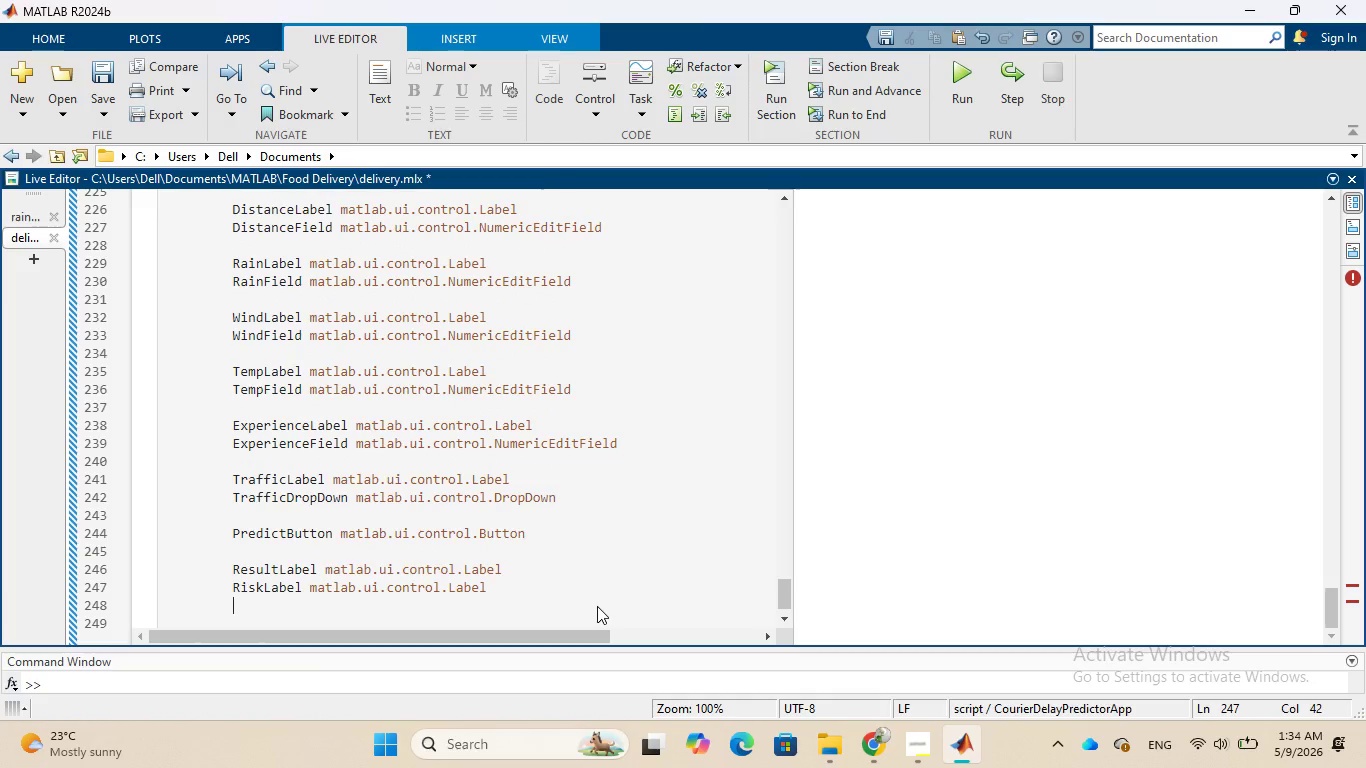 
key(Enter)
 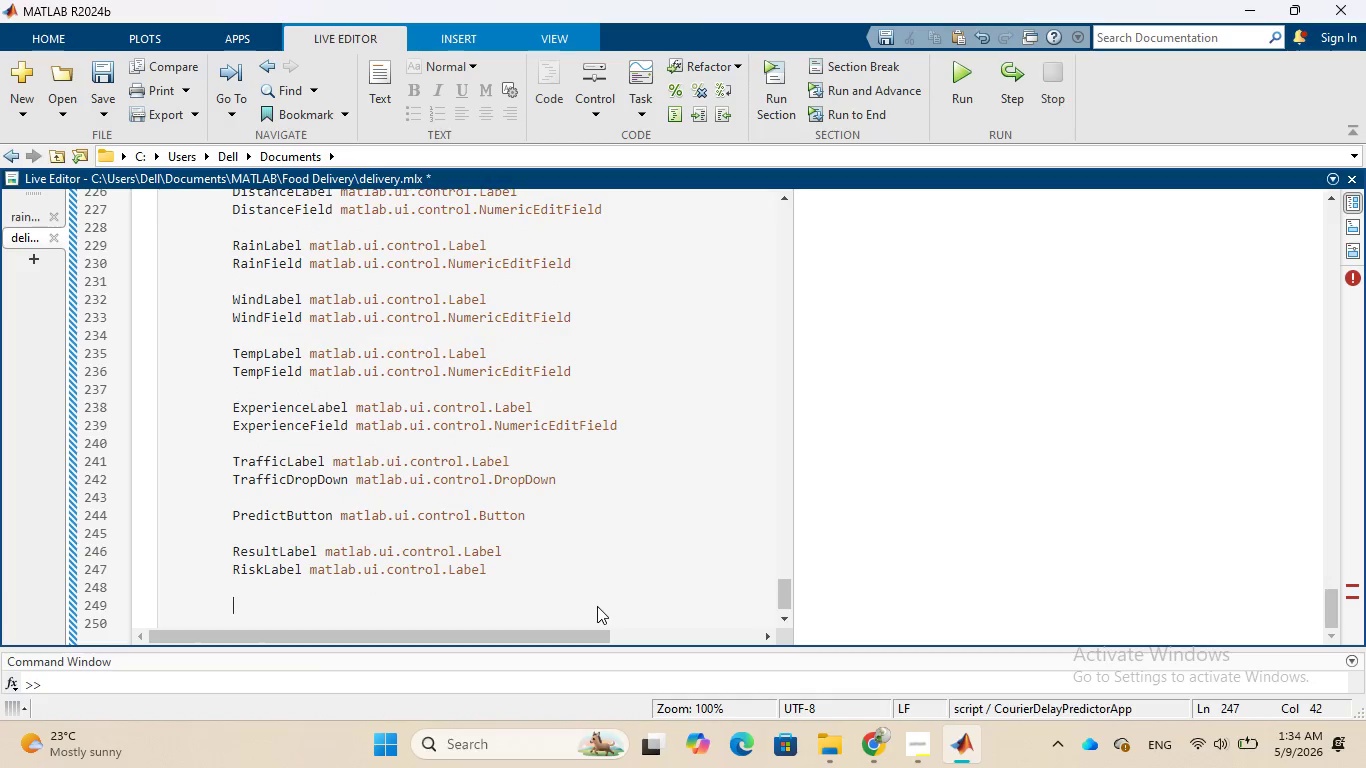 
type(UIAxes matlab)
 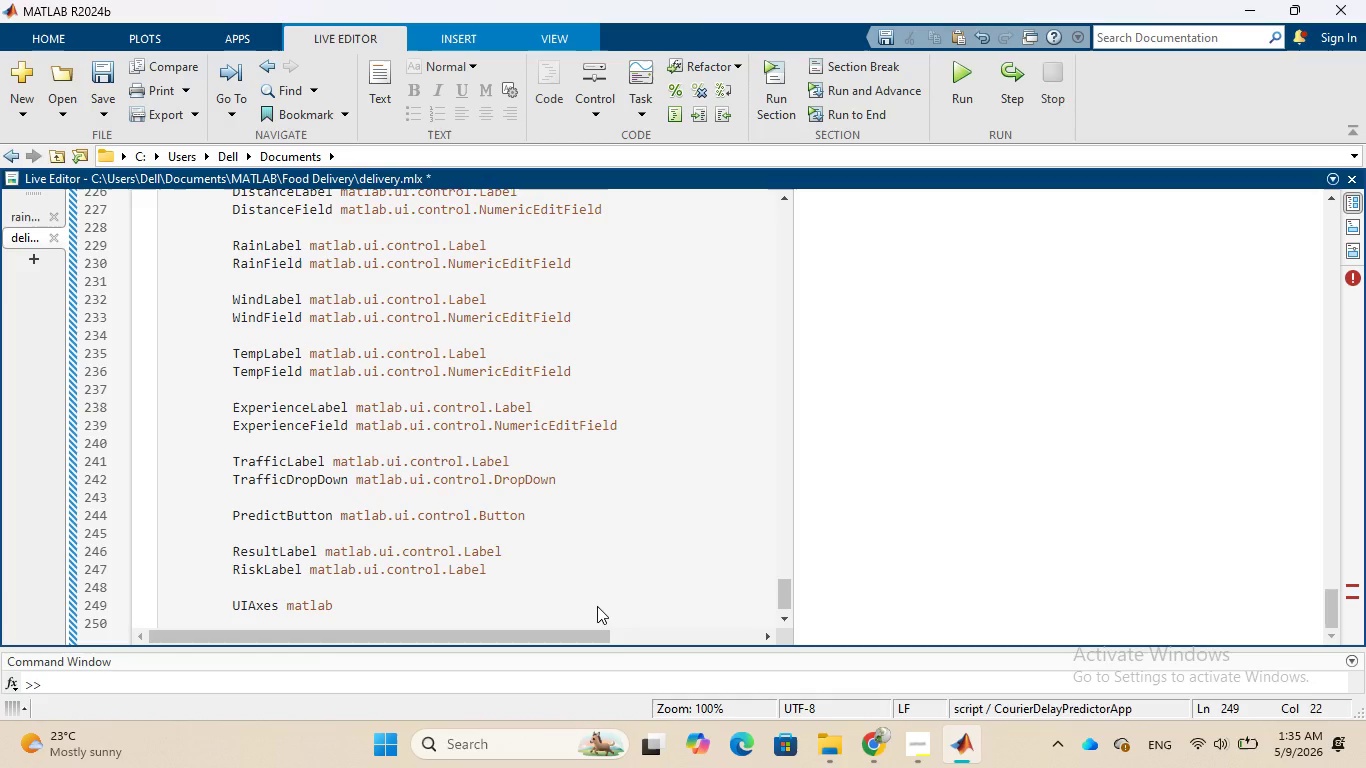 
type(.ui.control)
 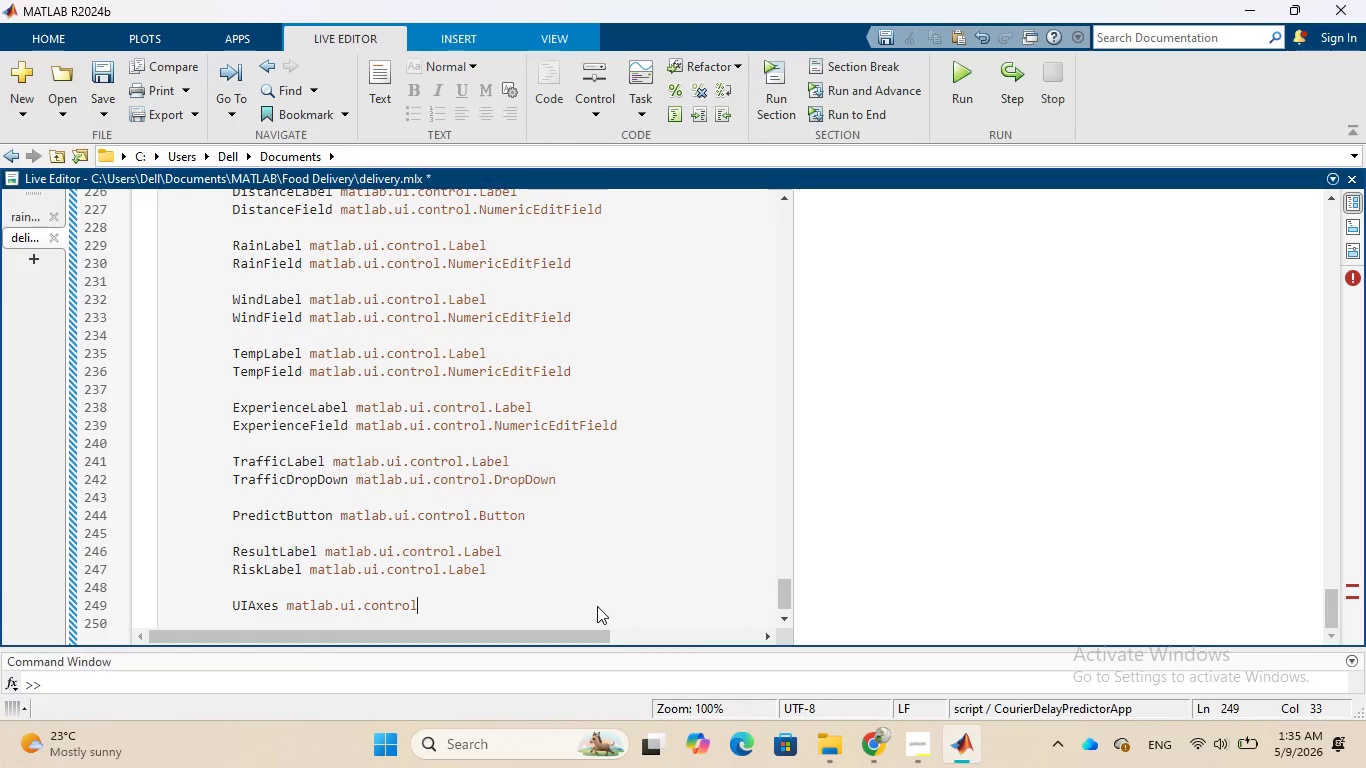 
wait(14.0)
 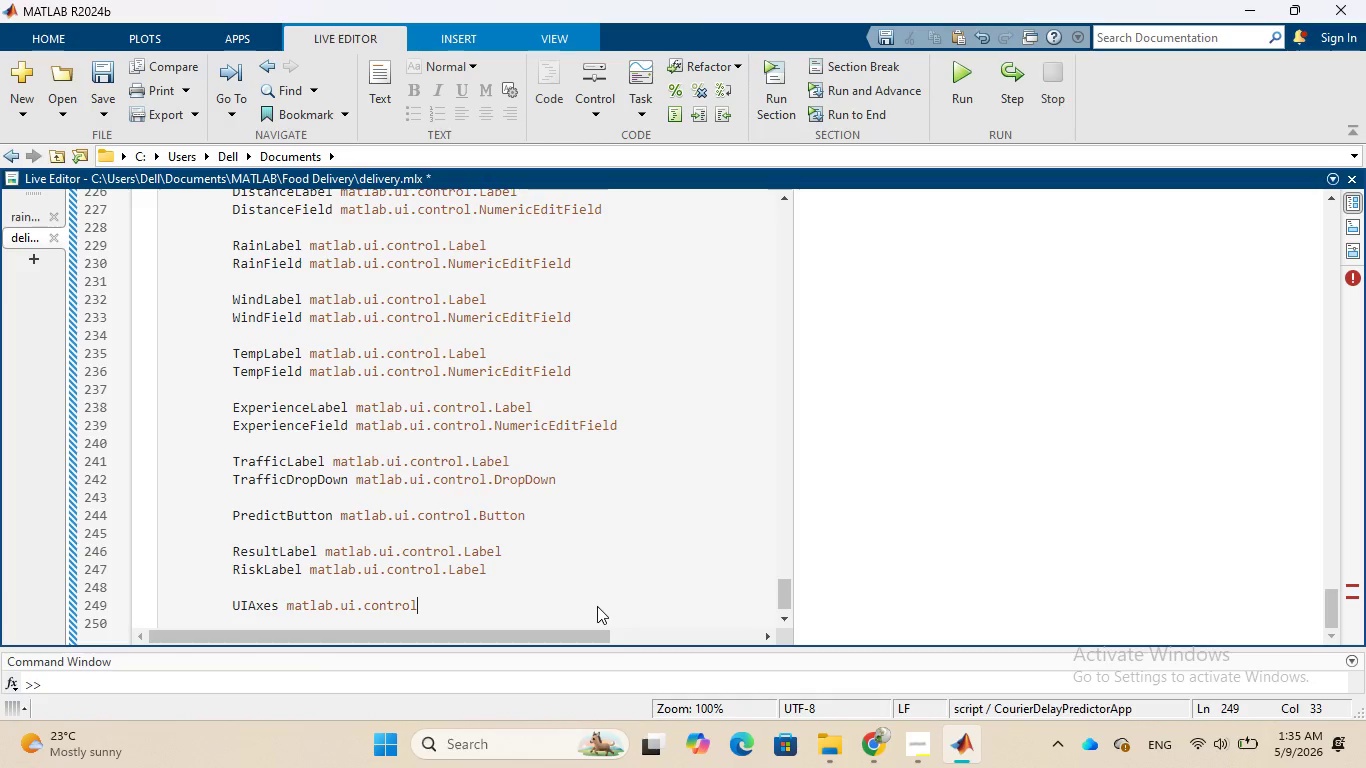 
type(.UIAxes)
 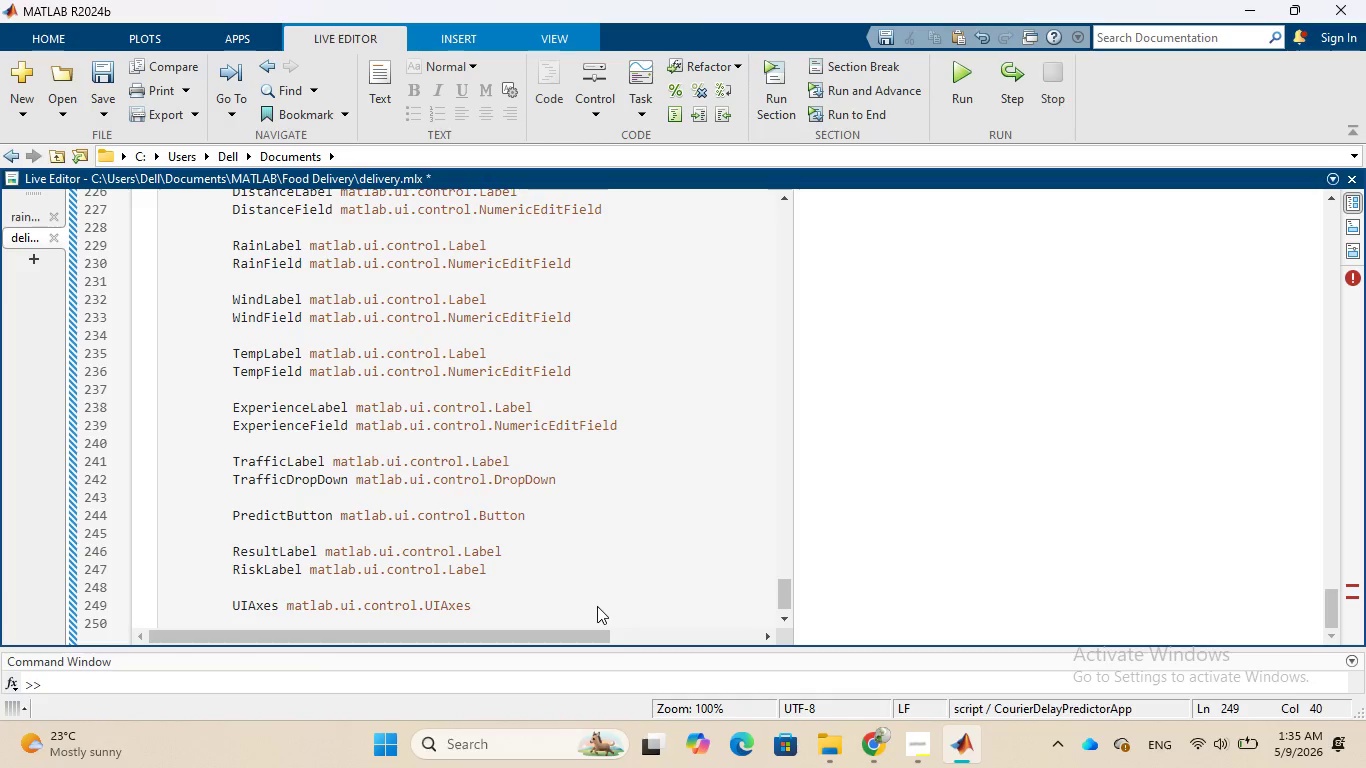 
key(Enter)
 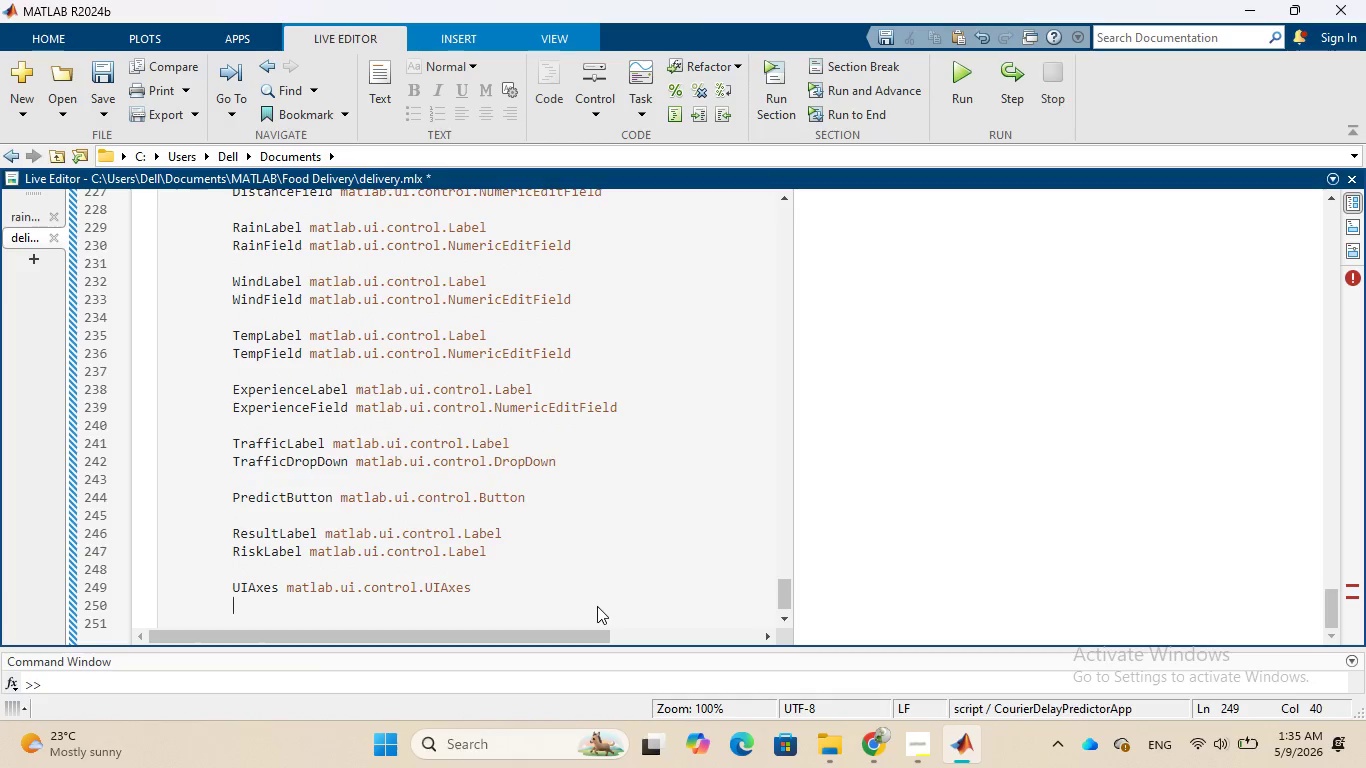 
key(Enter)
 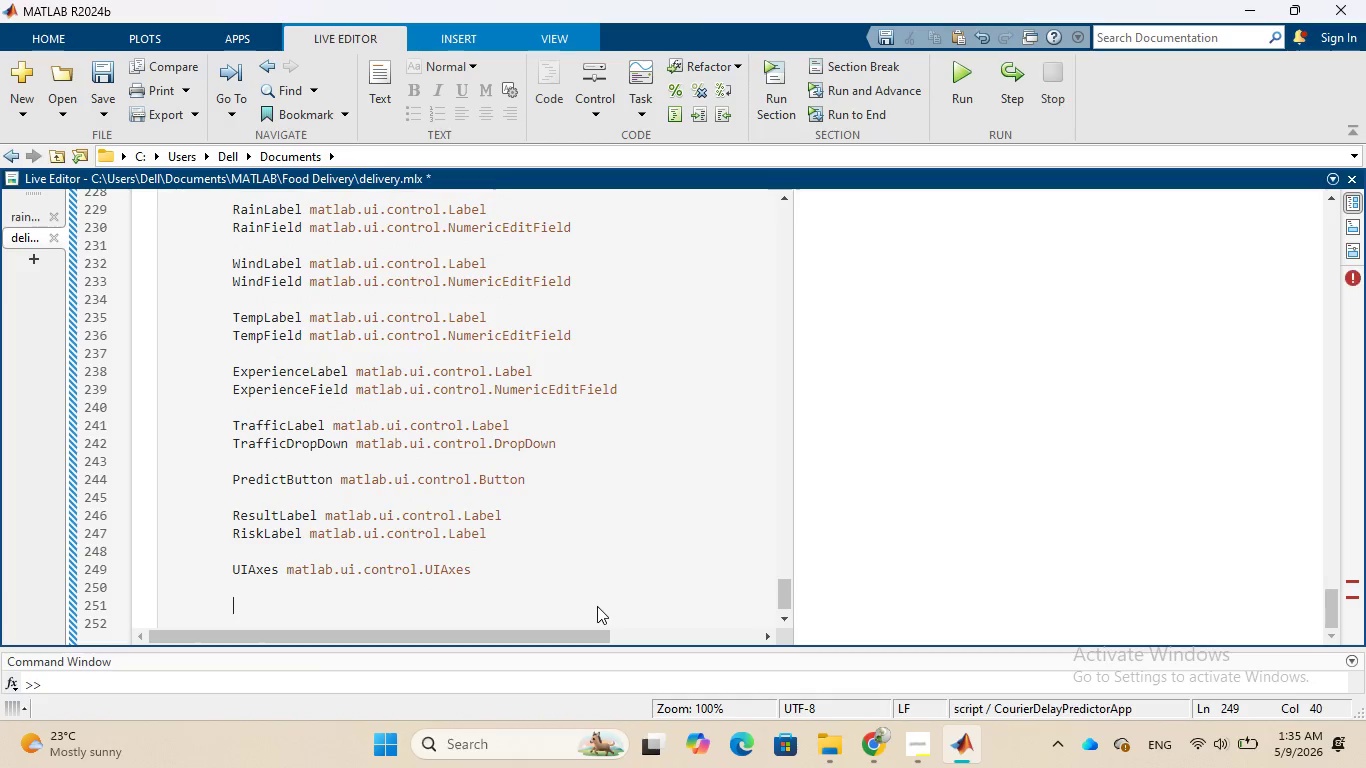 
type(end)
 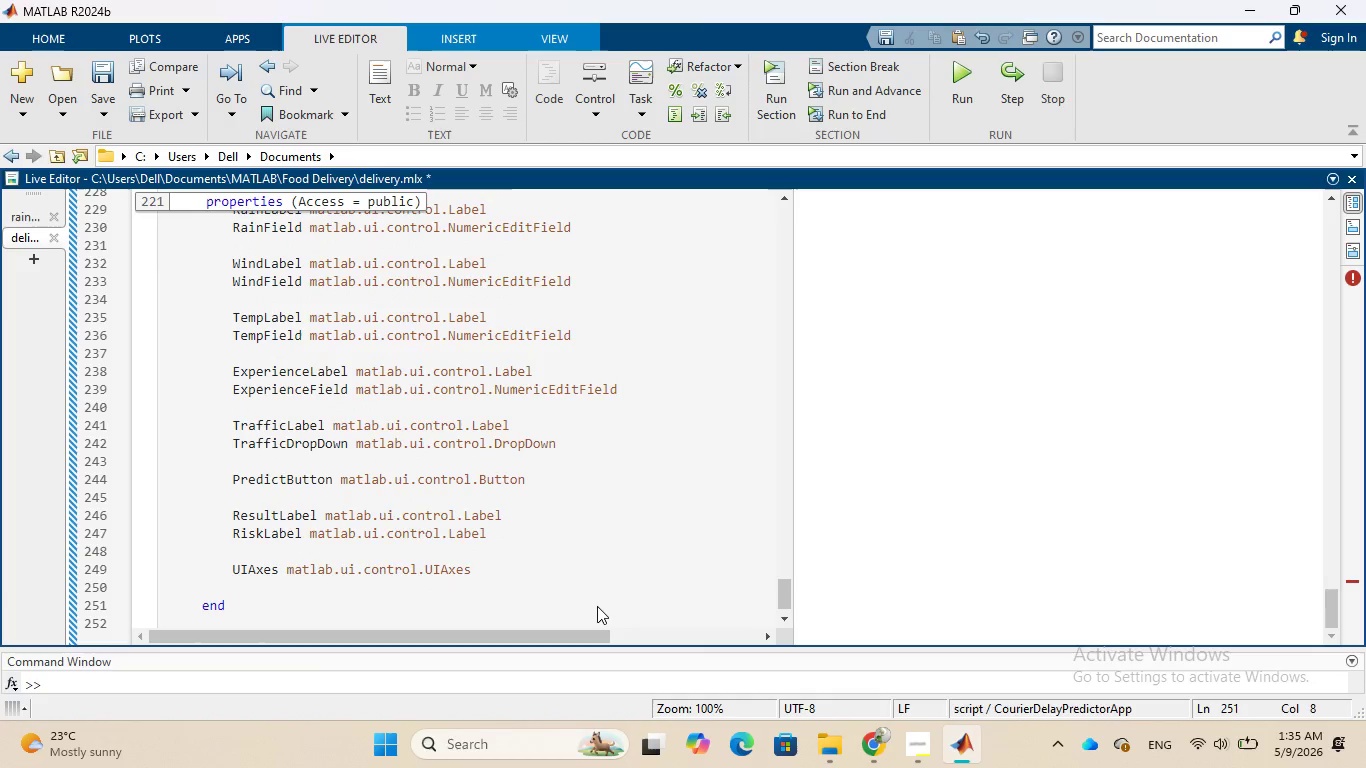 
key(Enter)
 